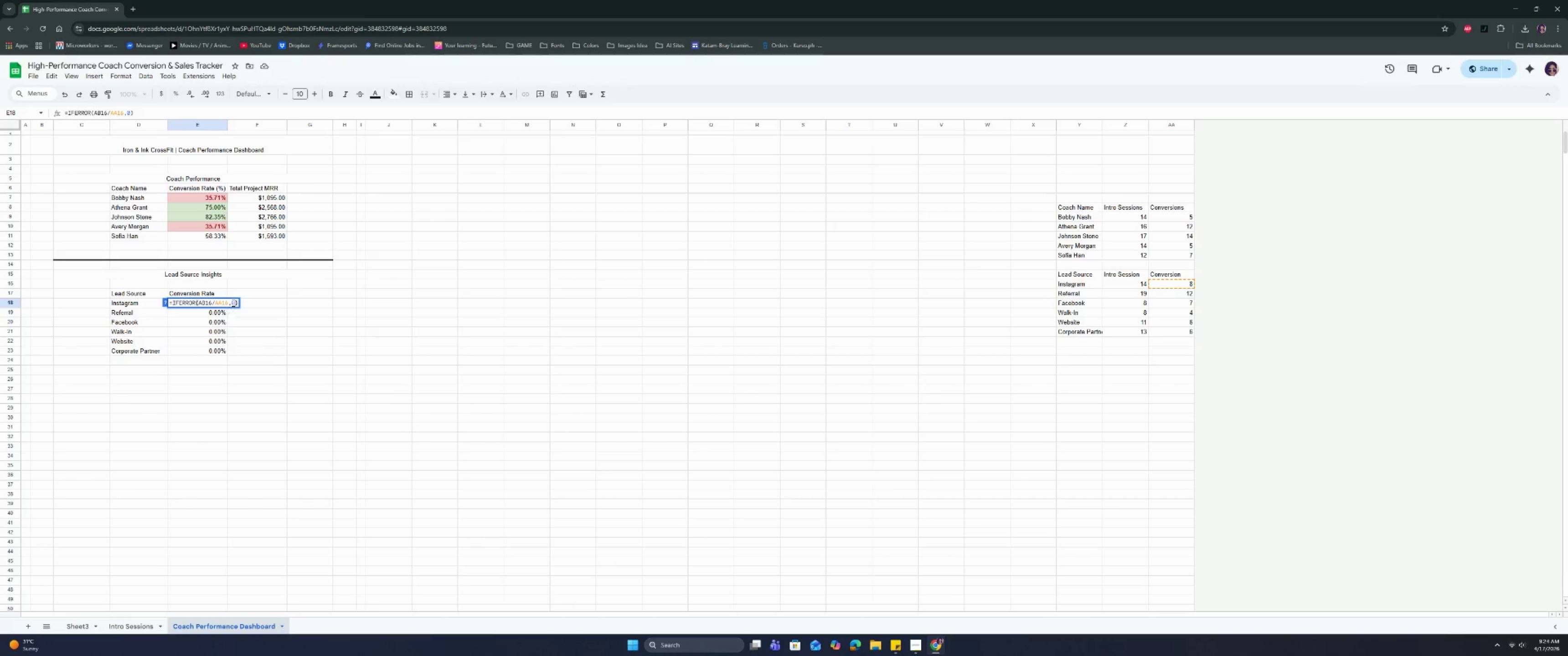 
left_click([233, 302])
 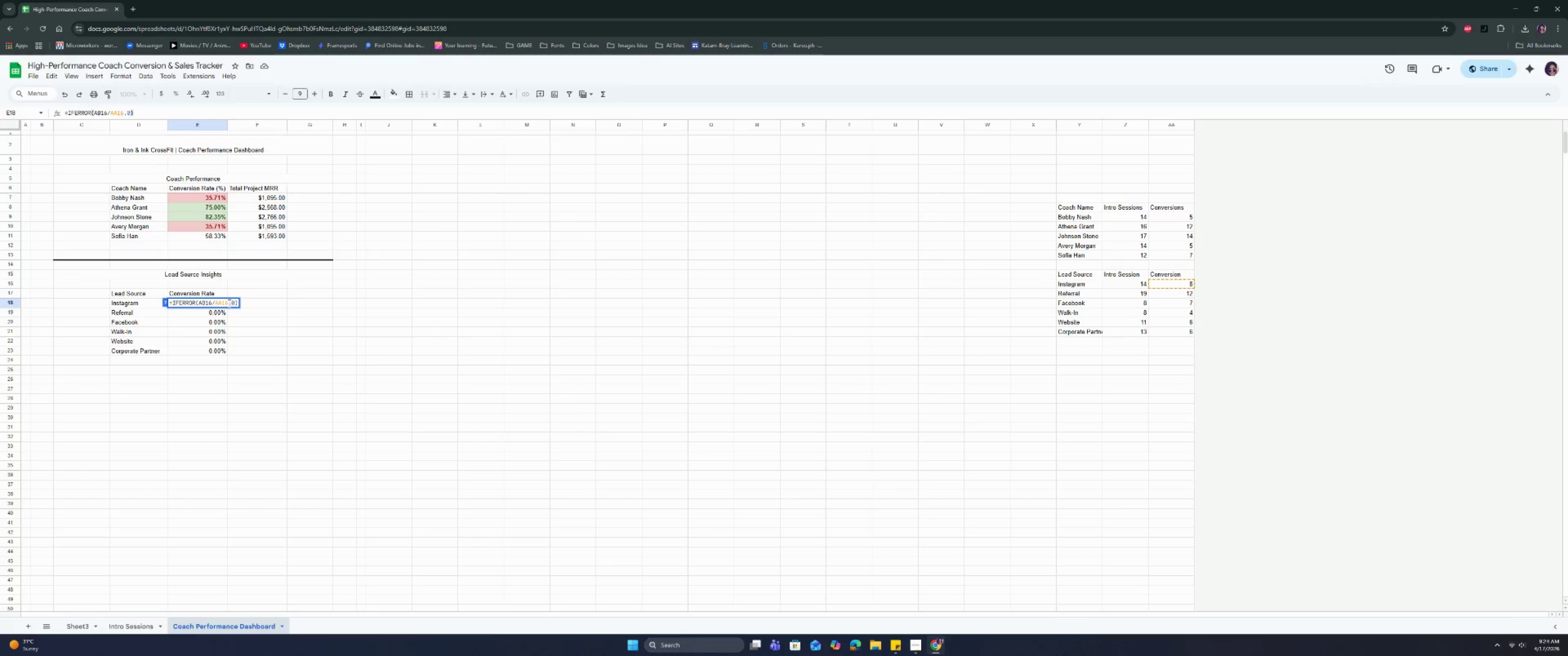 
left_click([227, 302])
 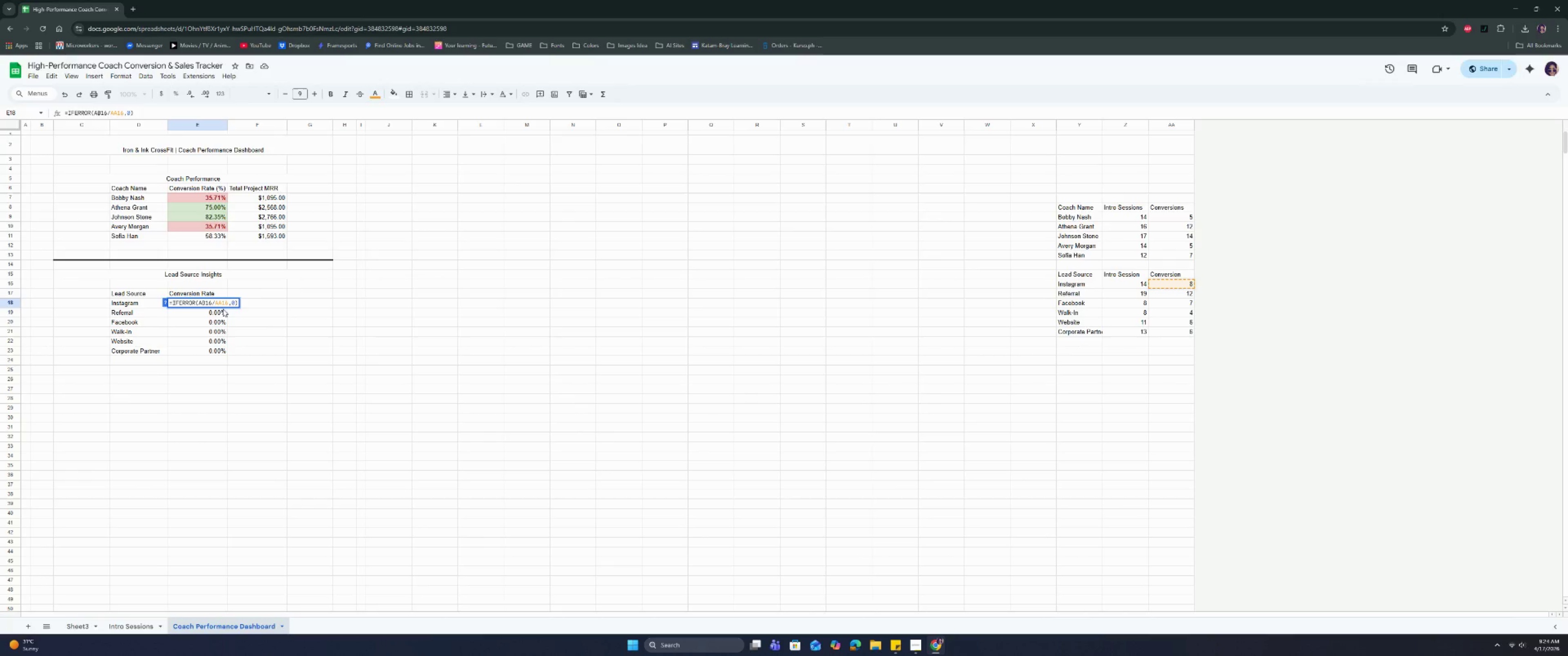 
key(ArrowRight)
 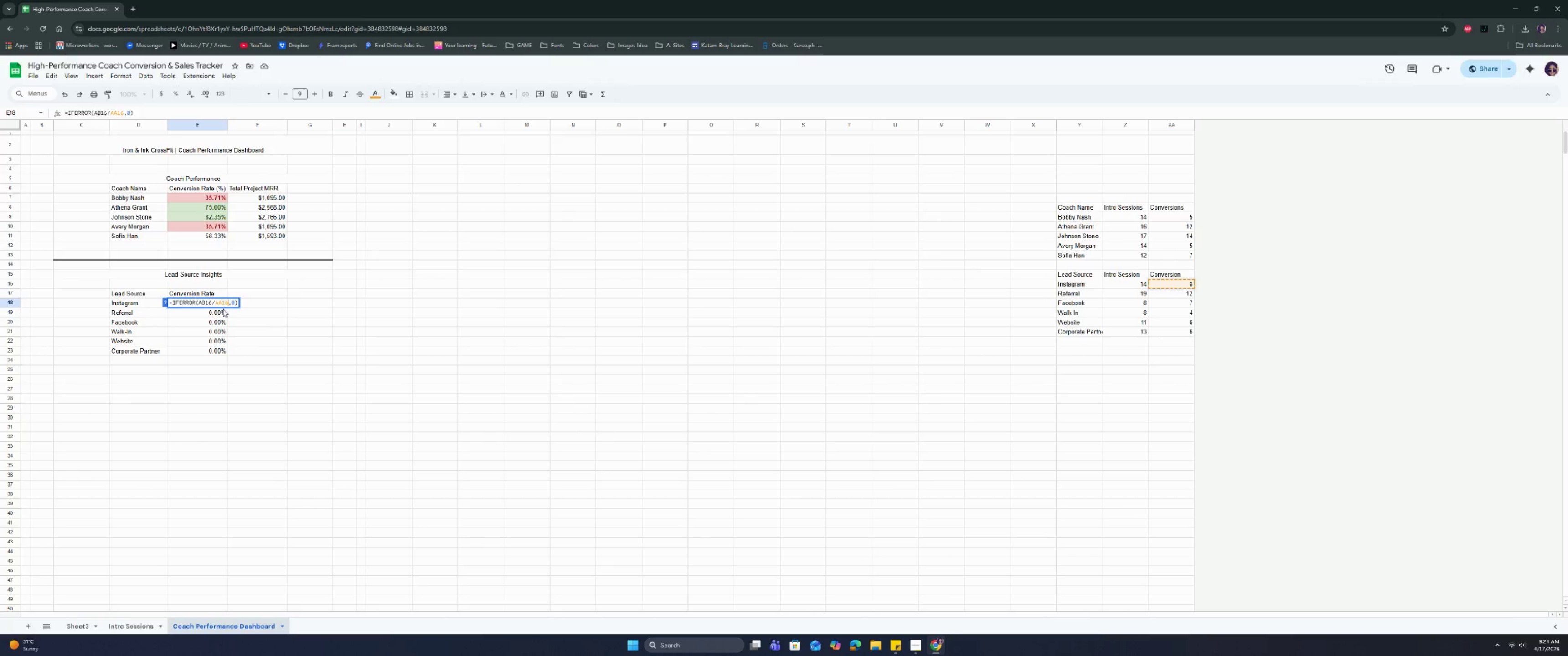 
key(ArrowRight)
 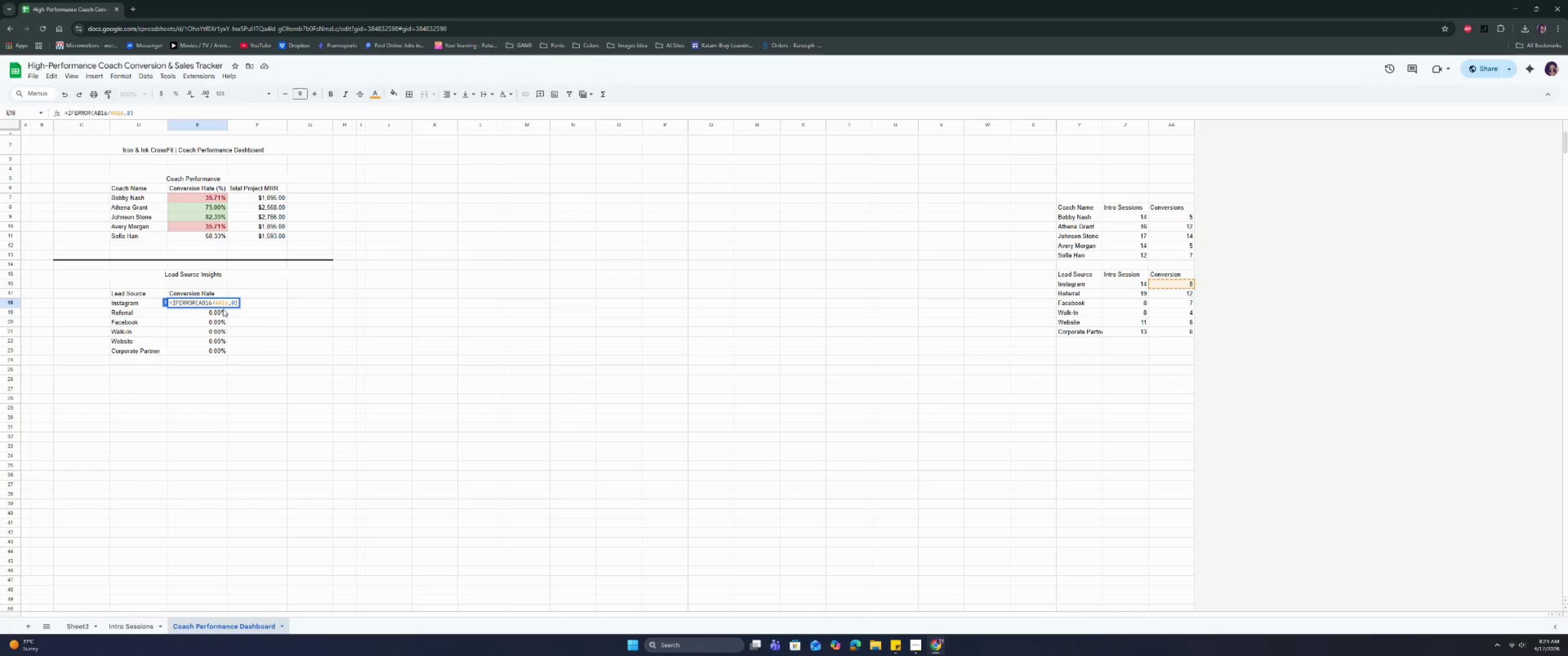 
key(ArrowLeft)
 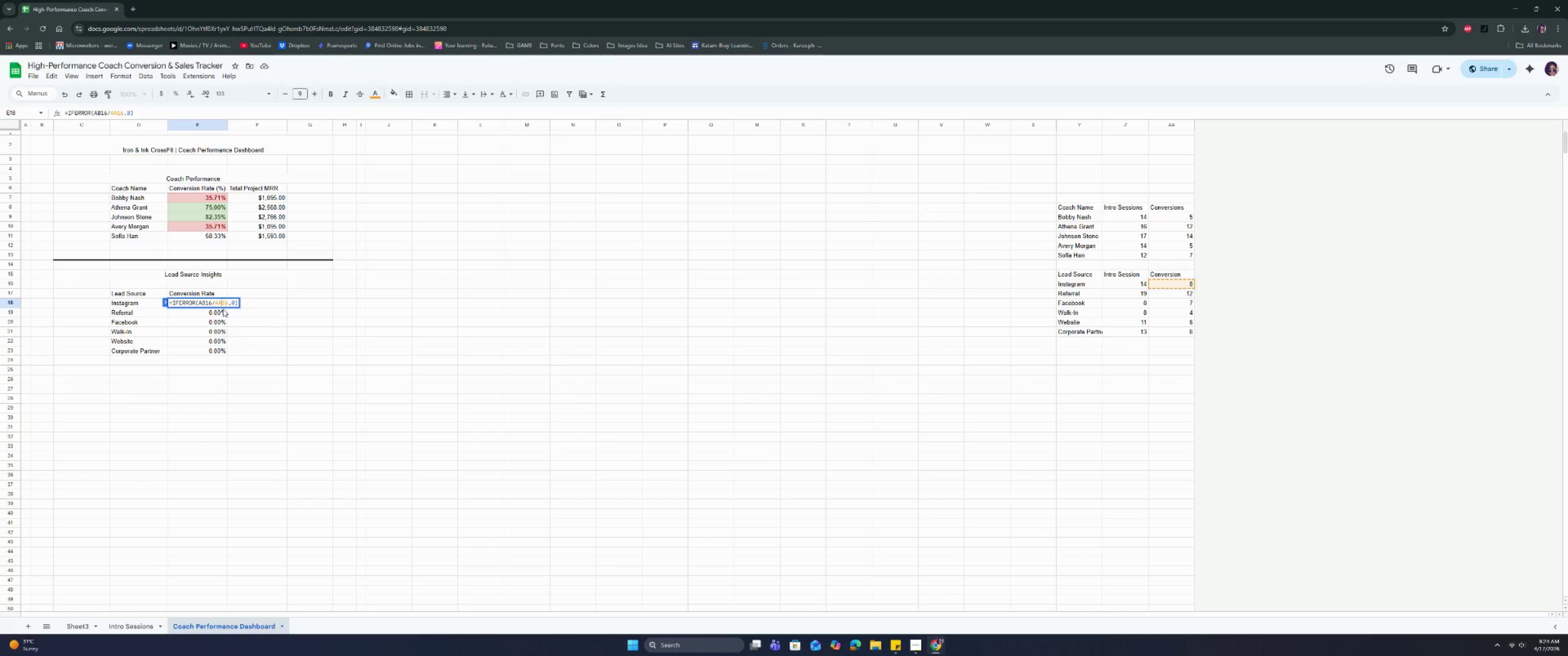 
key(ArrowLeft)
 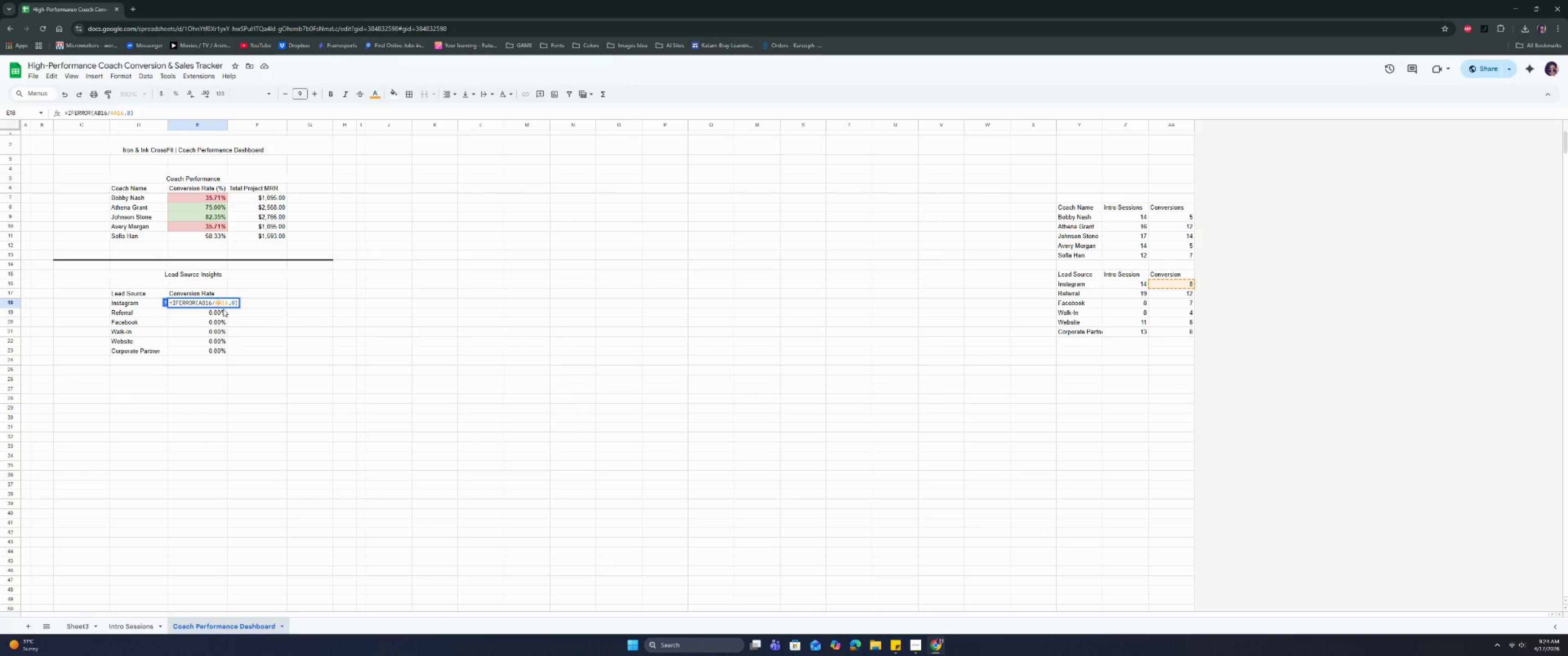 
key(ArrowLeft)
 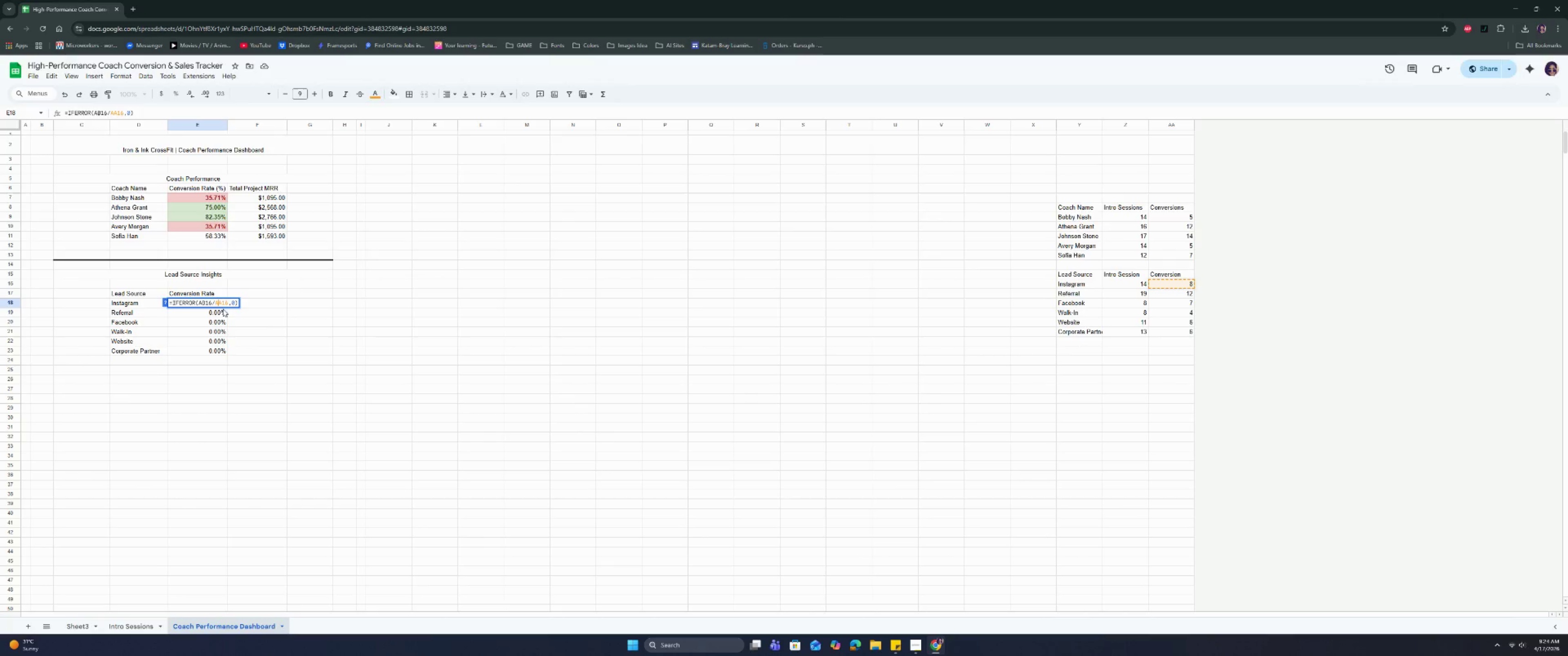 
key(ArrowLeft)
 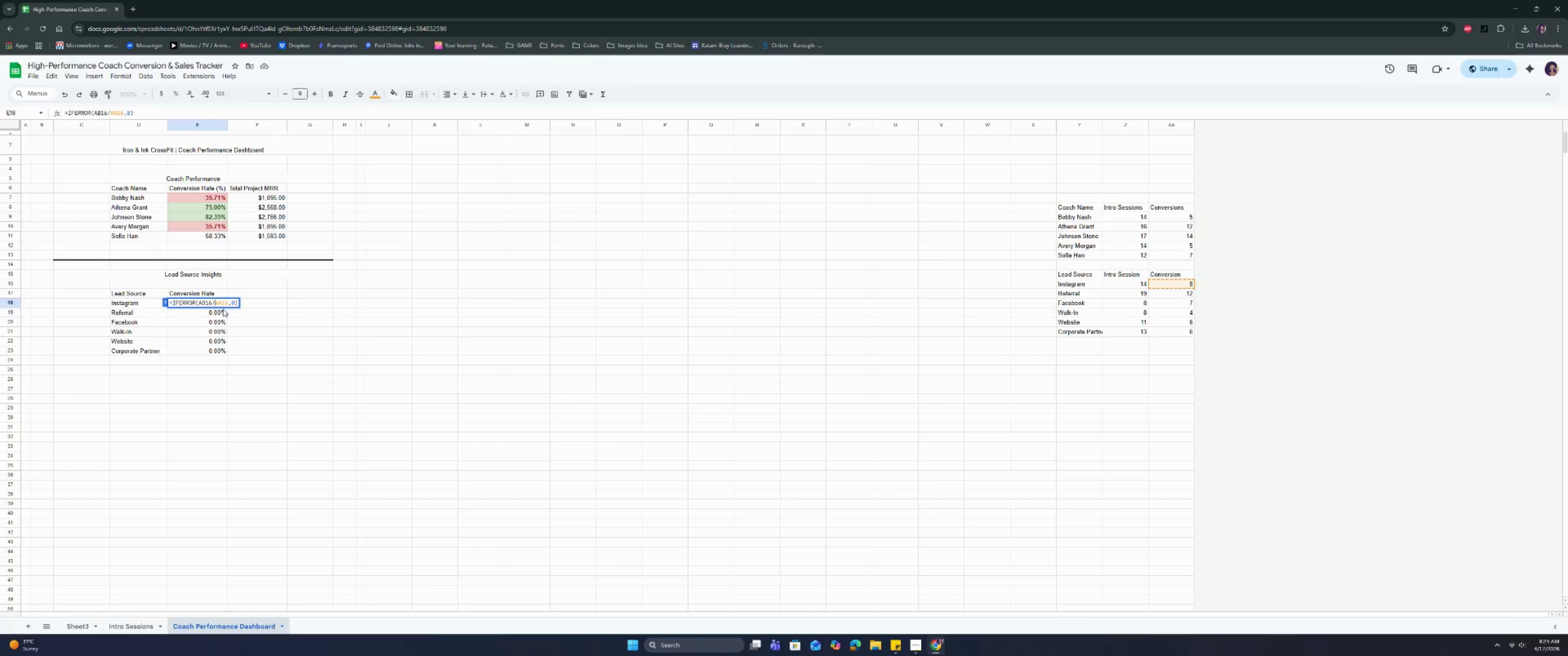 
key(ArrowLeft)
 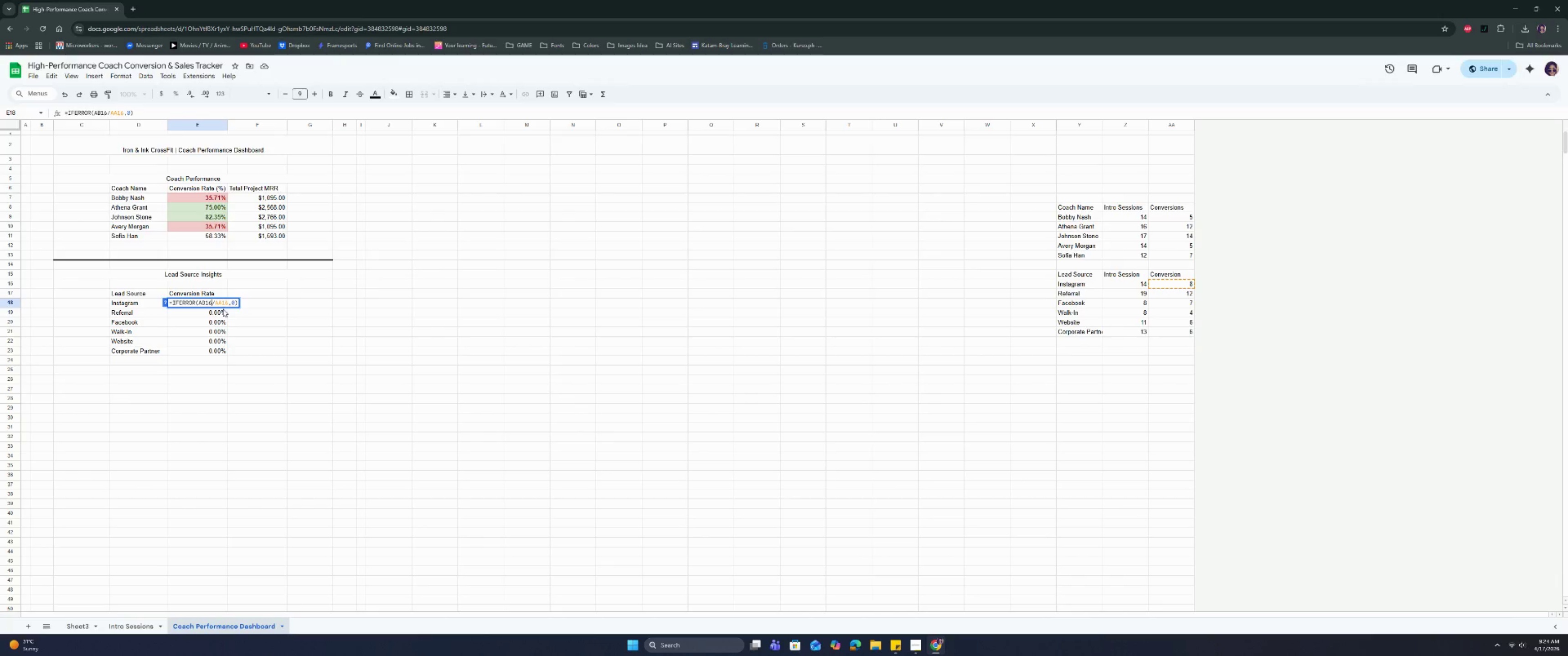 
wait(7.2)
 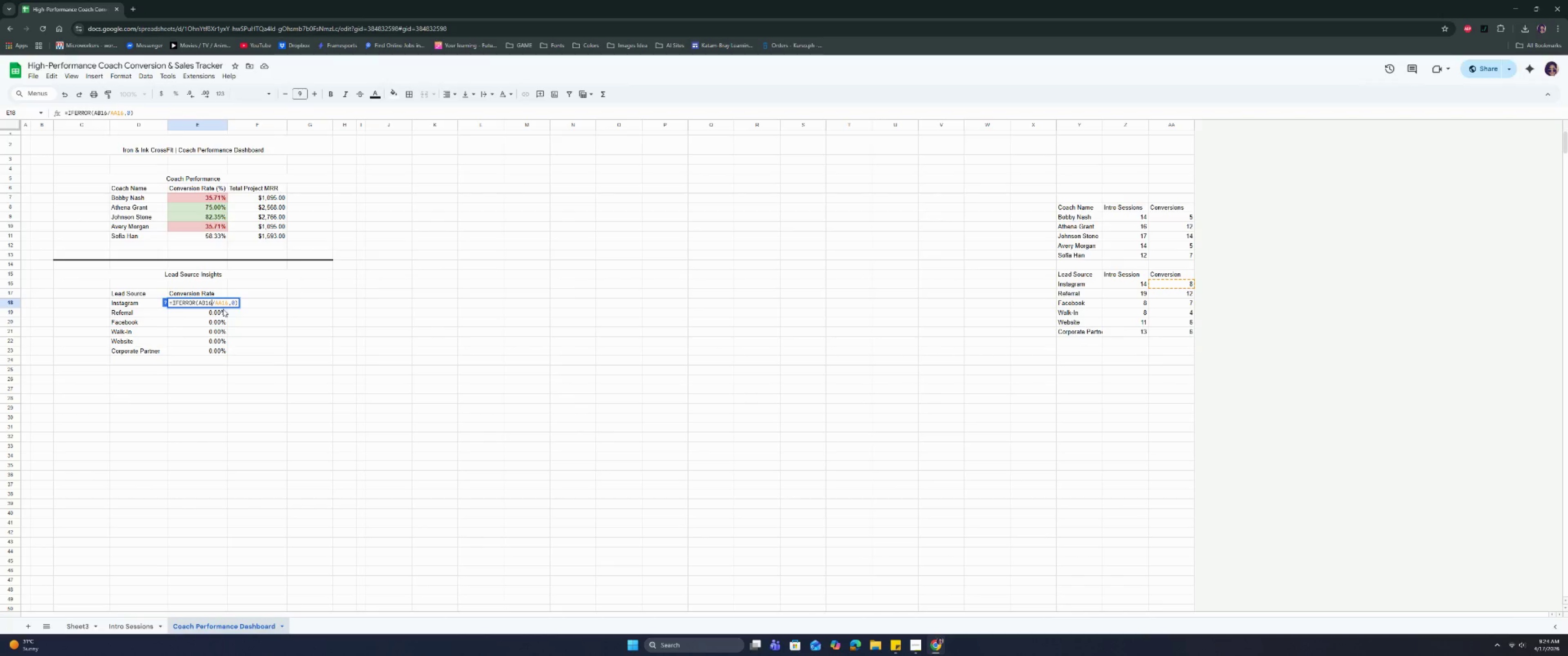 
hold_key(key=ArrowRight, duration=0.55)
 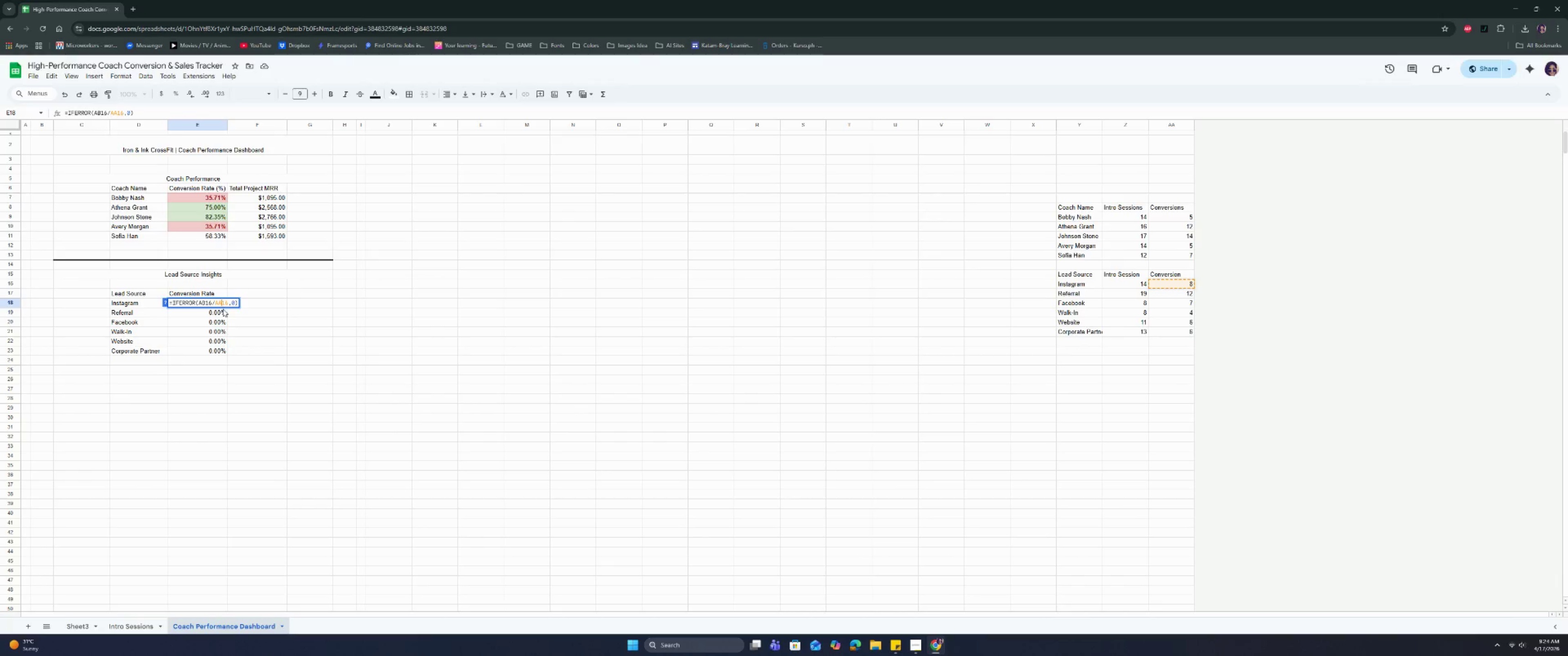 
key(ArrowRight)
 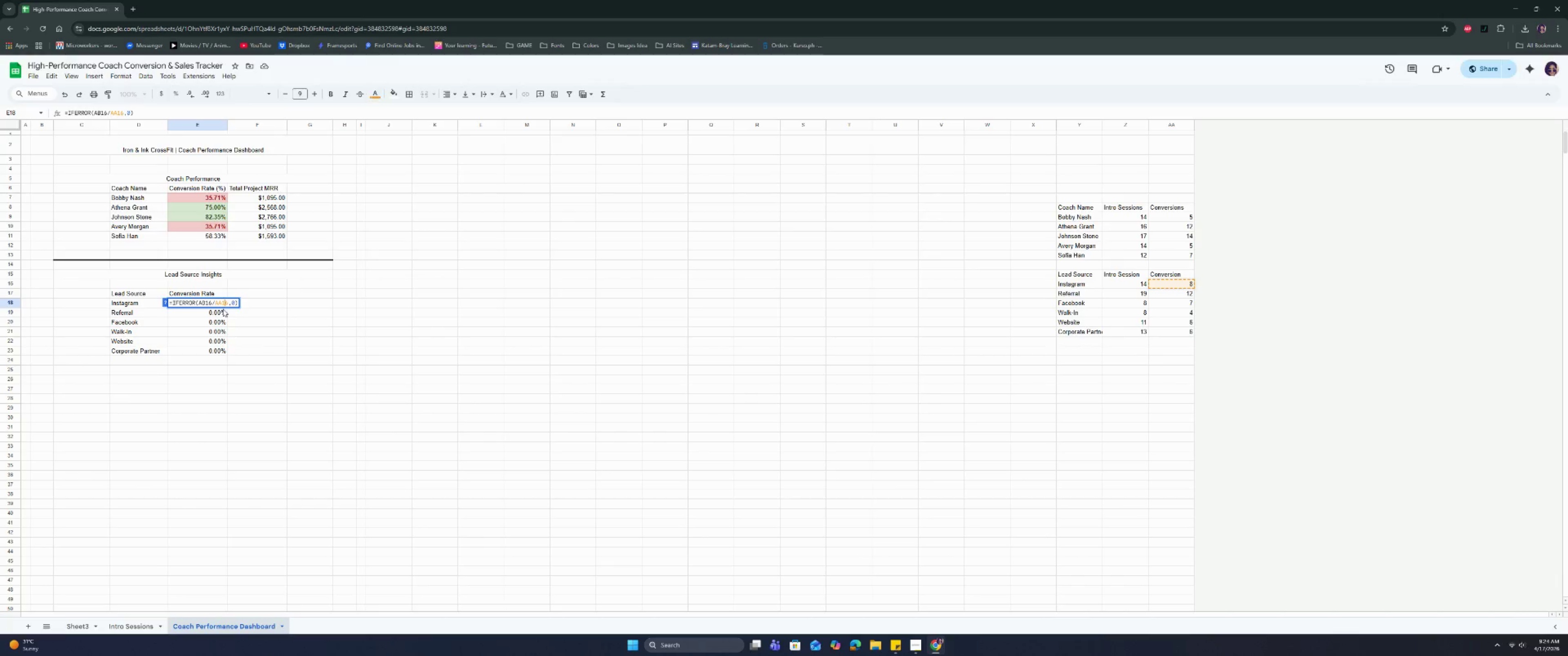 
key(ArrowRight)
 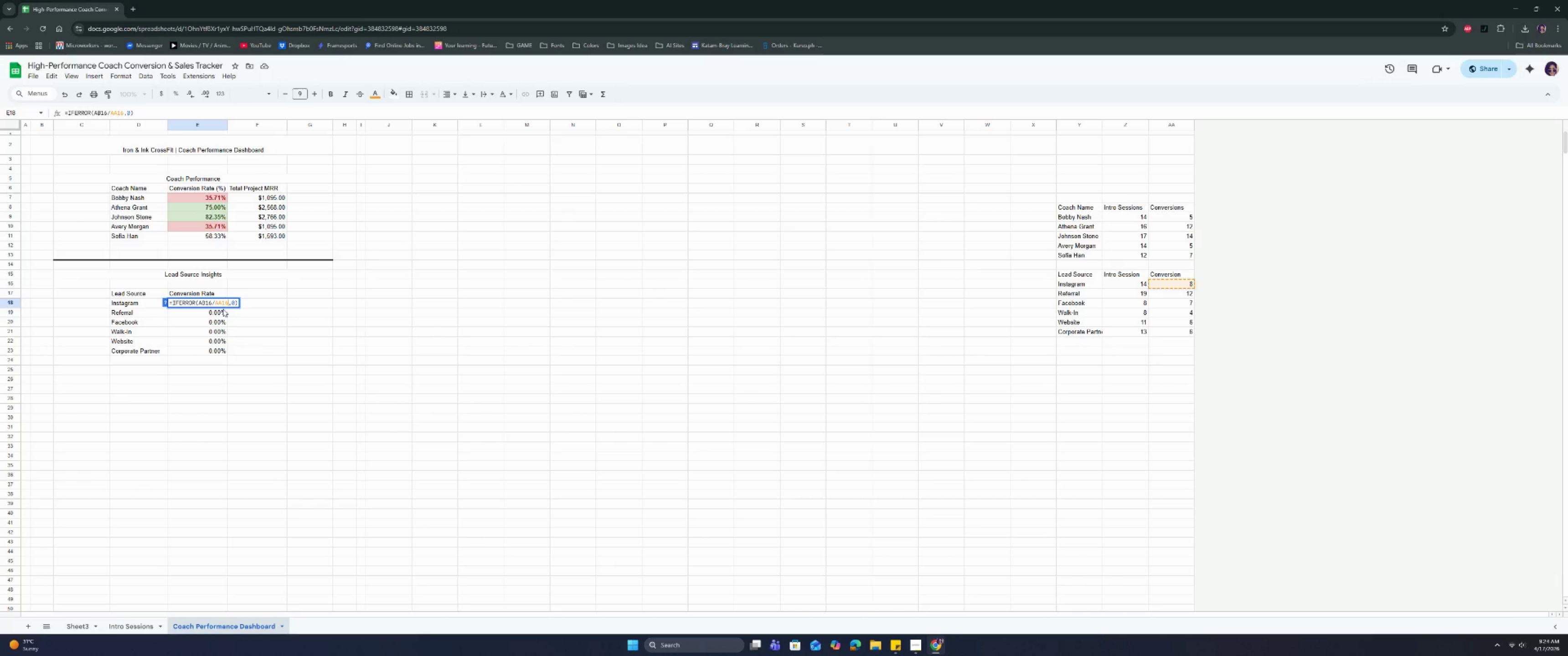 
key(Backspace)
 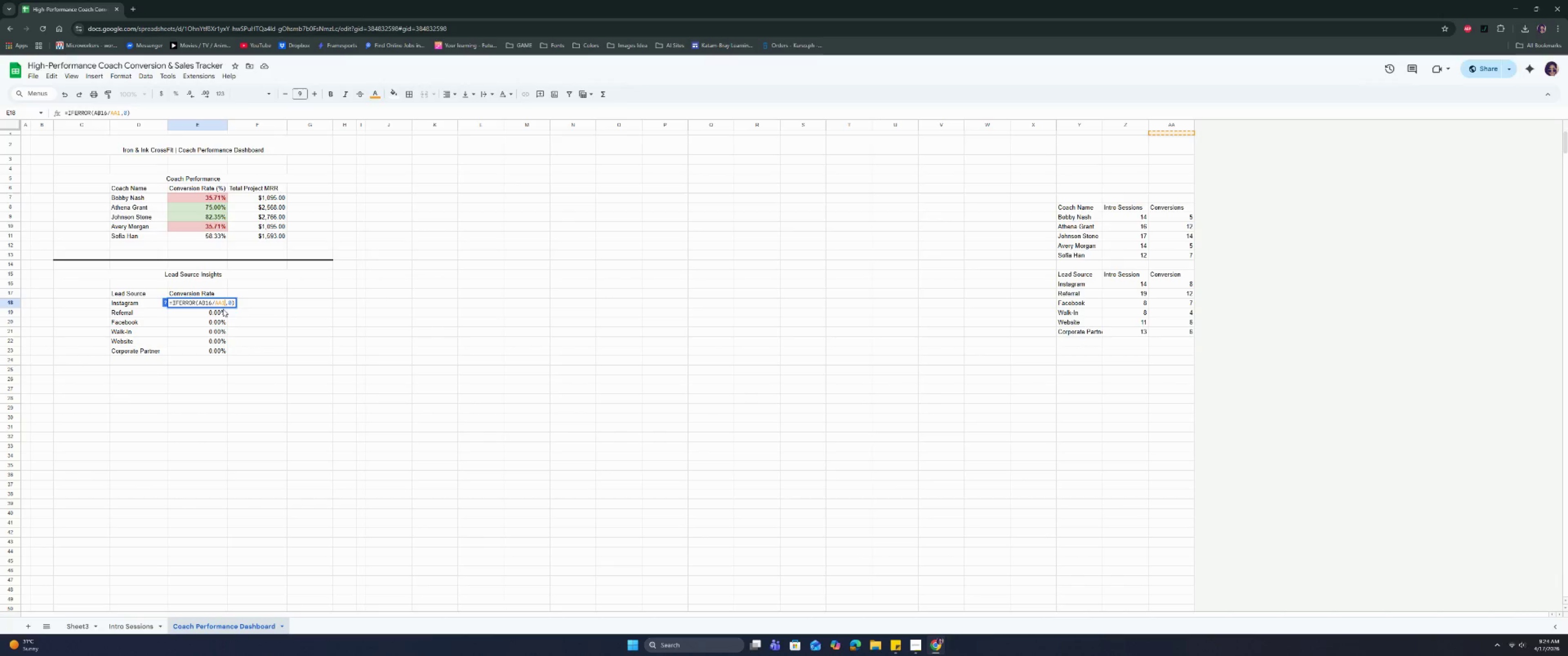 
key(Backspace)
 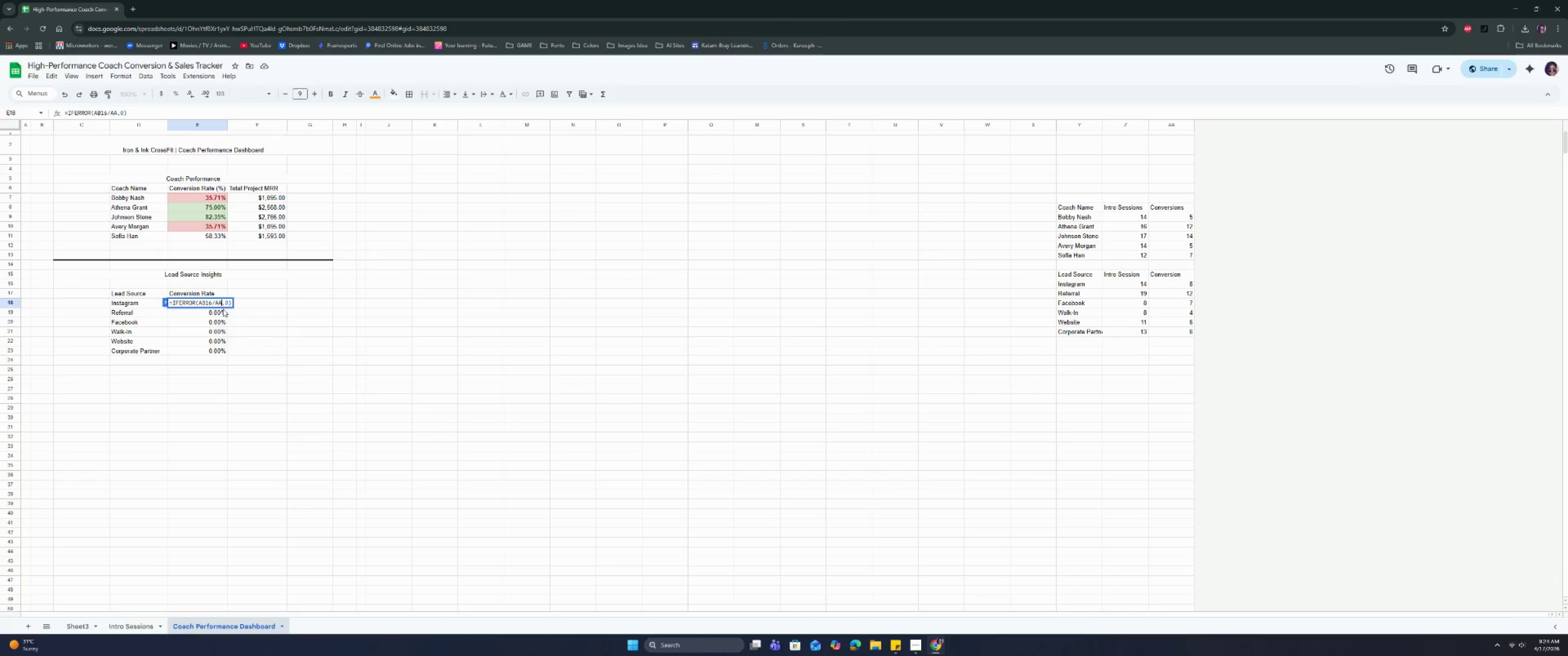 
key(Backspace)
 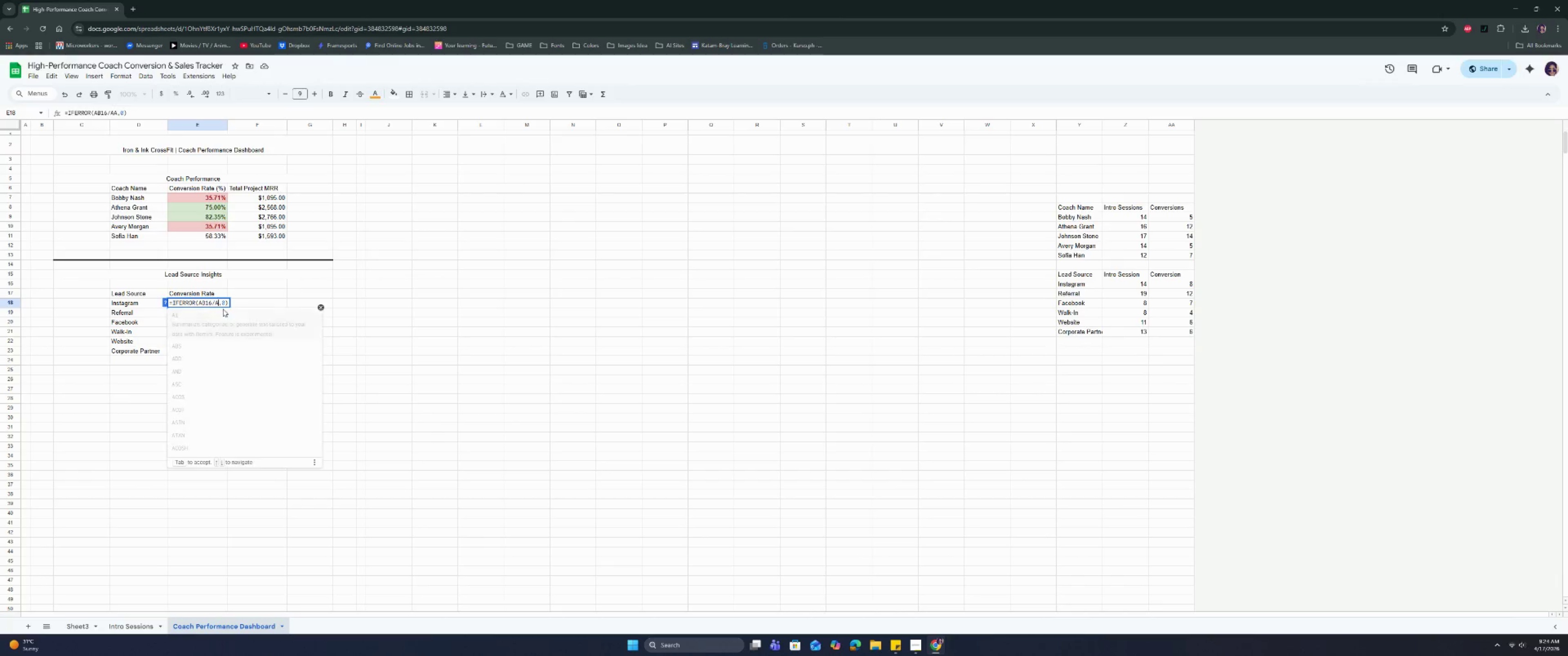 
key(Backspace)
 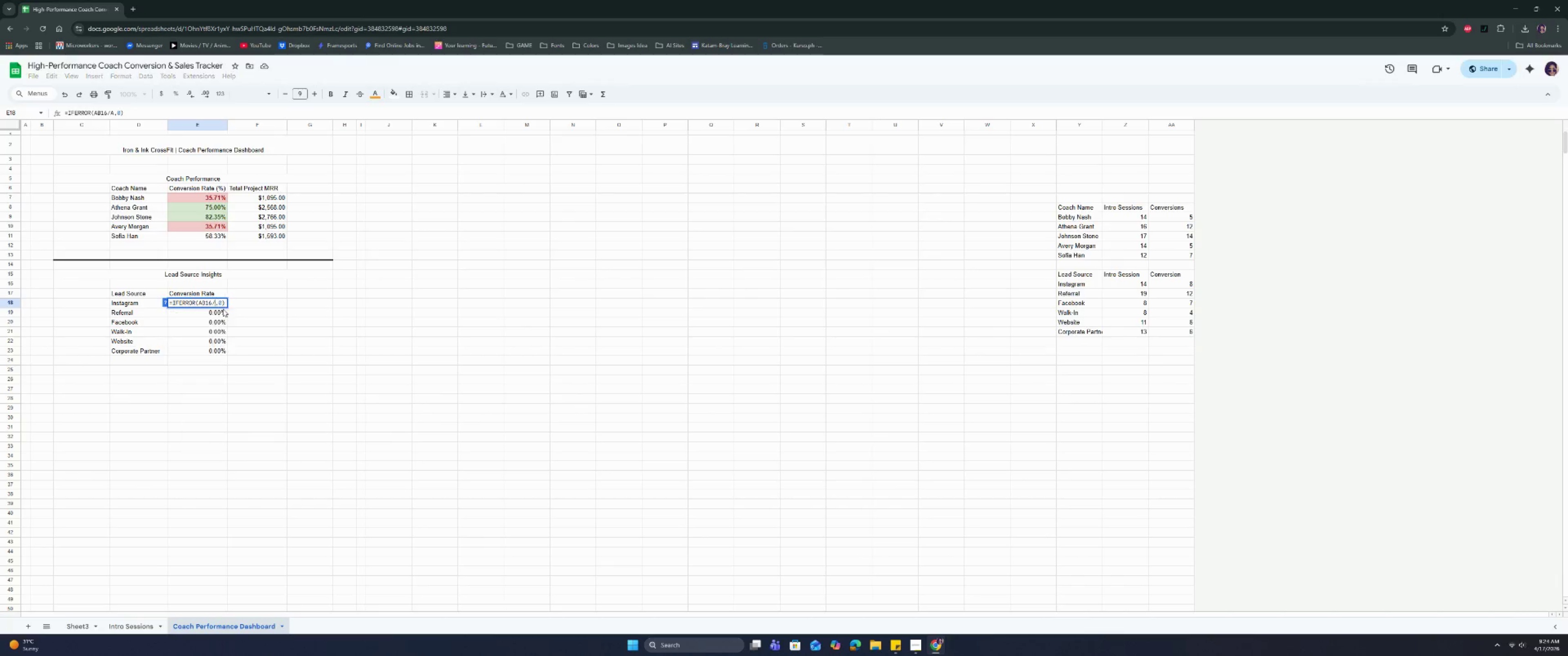 
key(Backspace)
 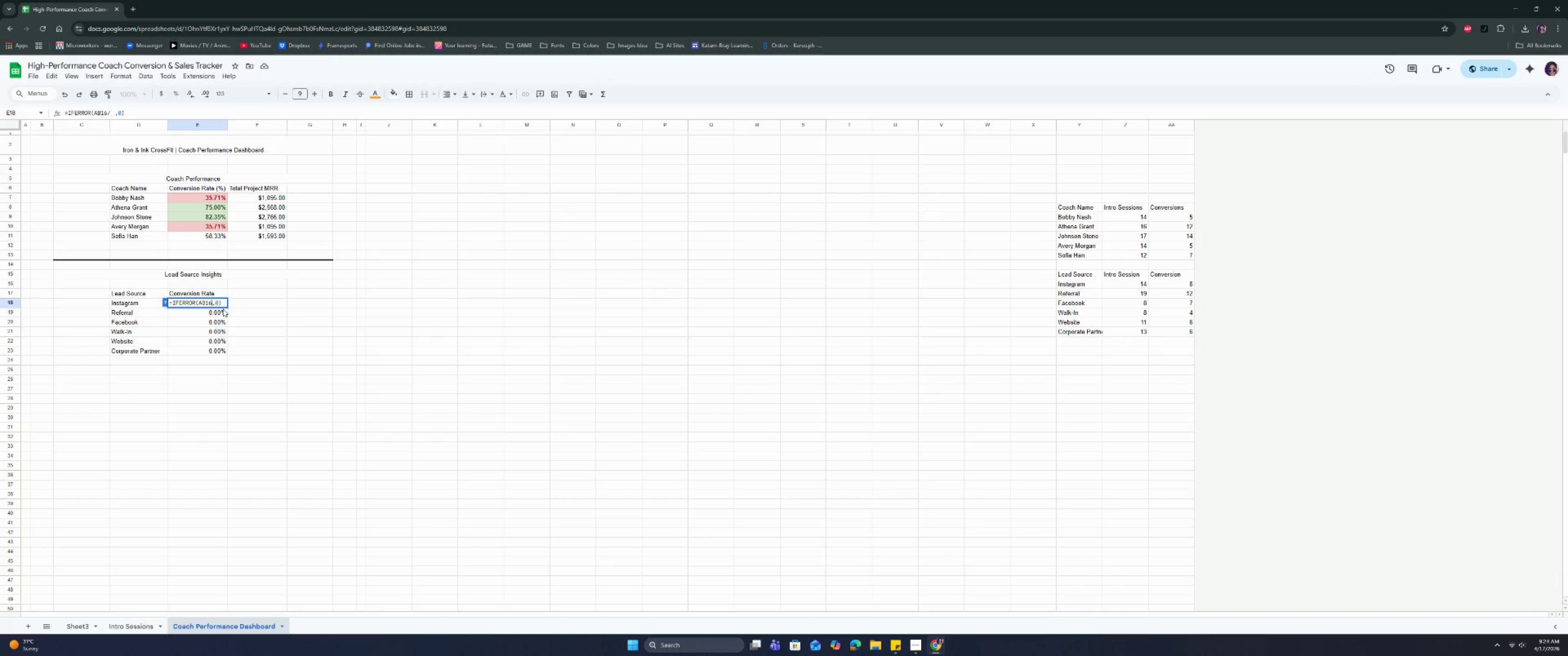 
key(Backspace)
 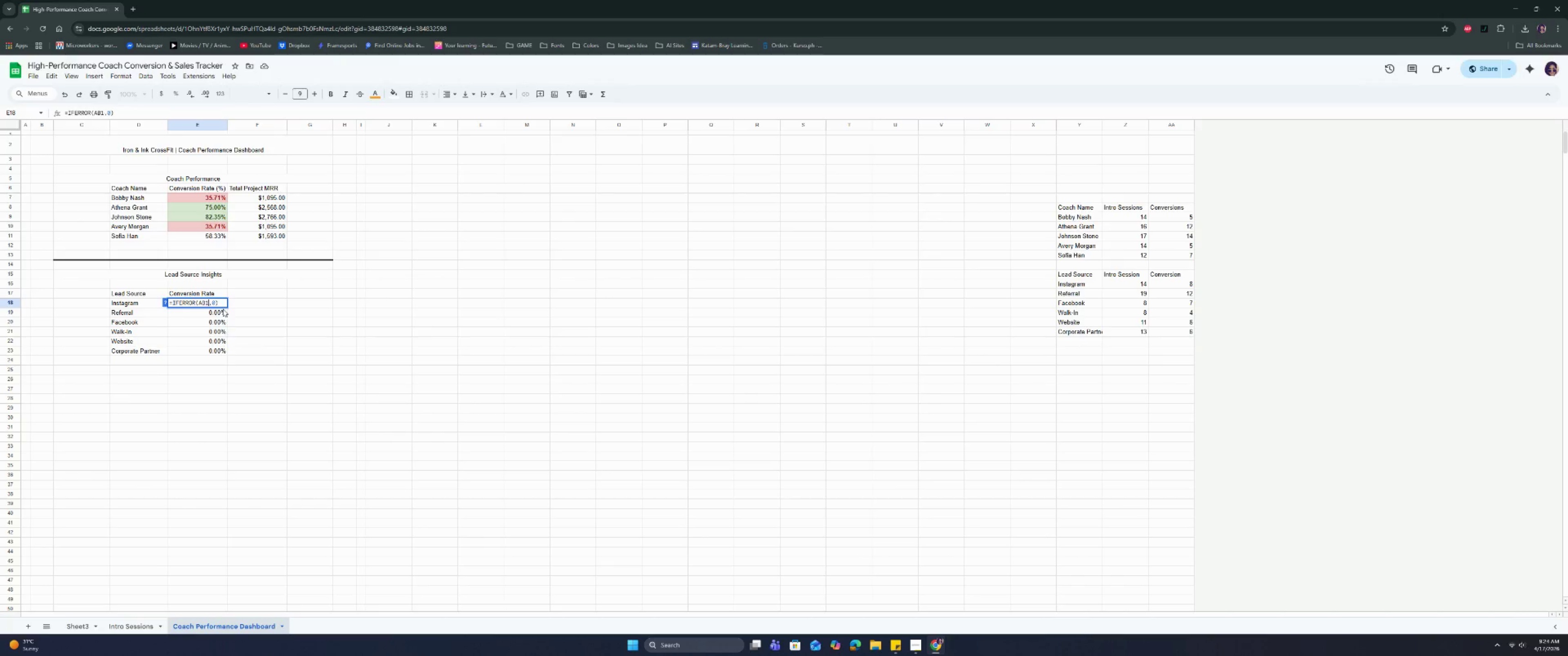 
key(Backspace)
 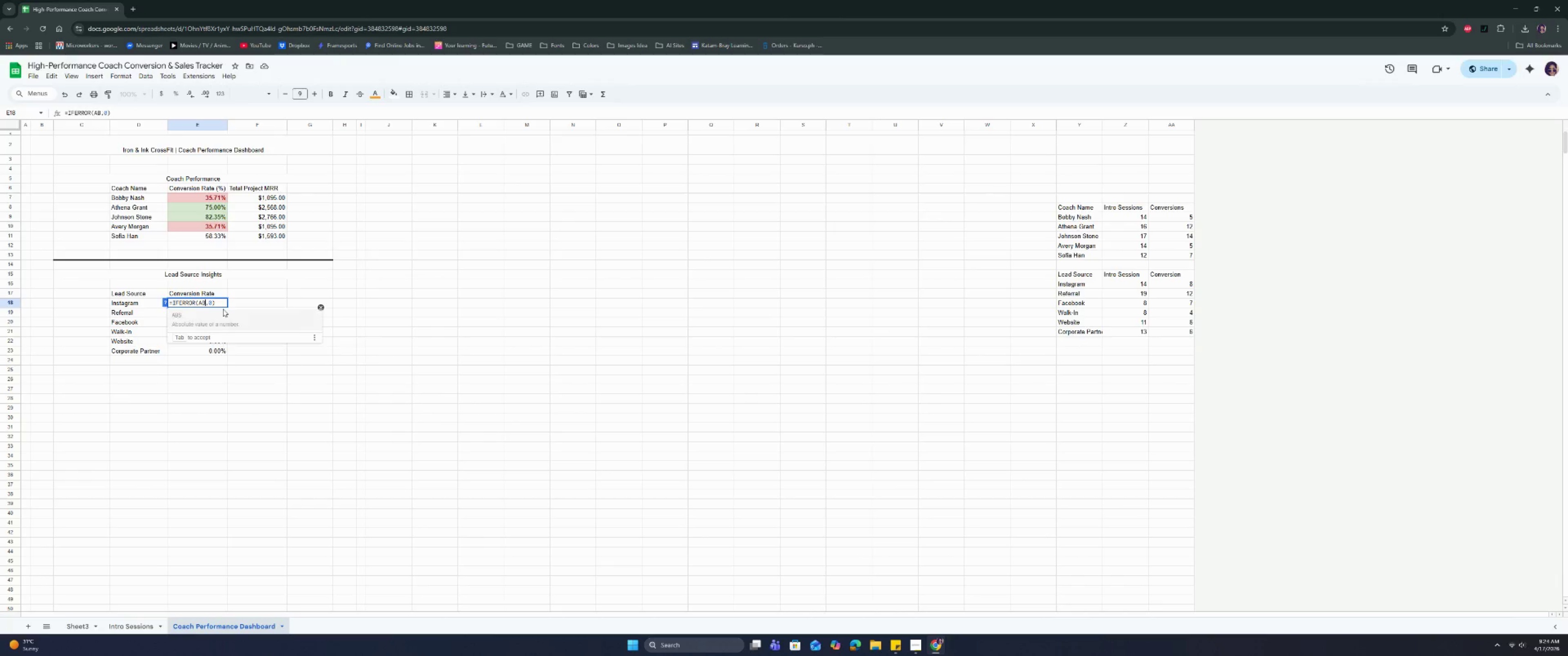 
key(Backspace)
 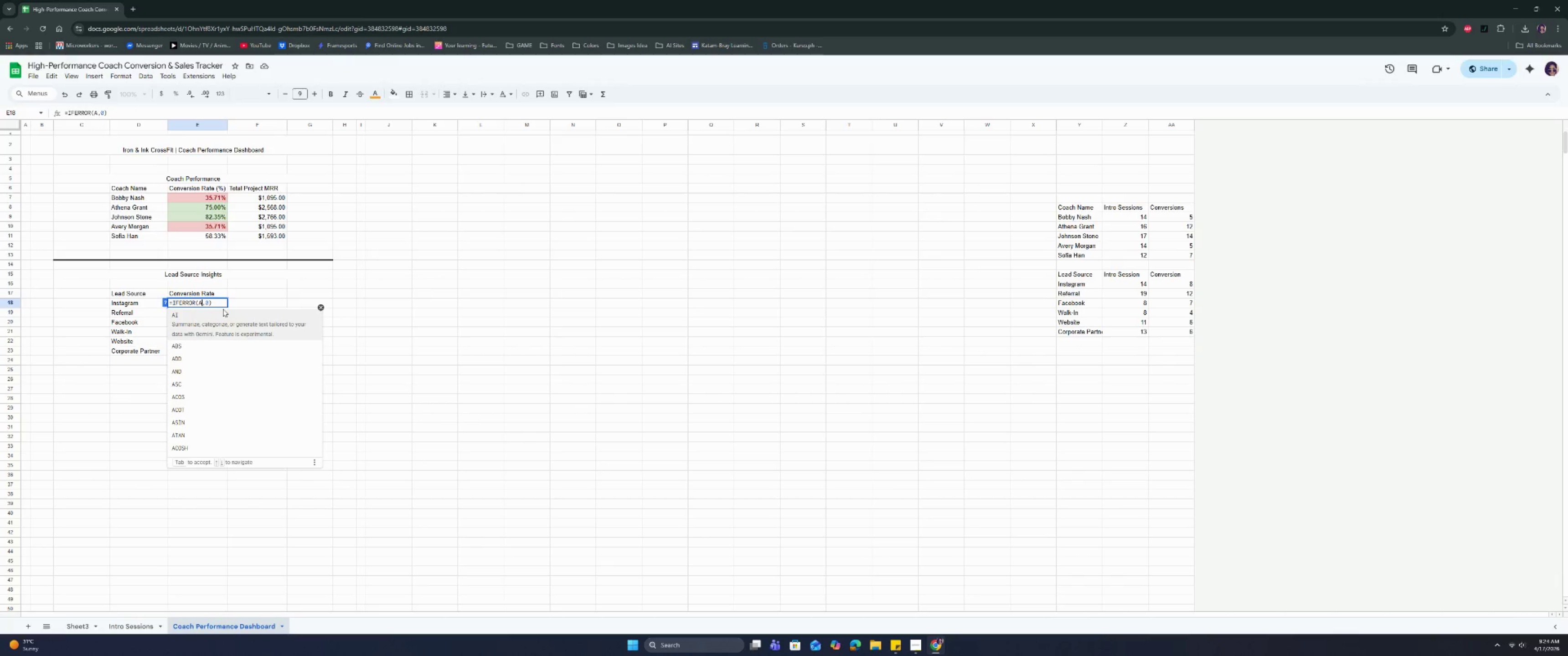 
key(Backspace)
 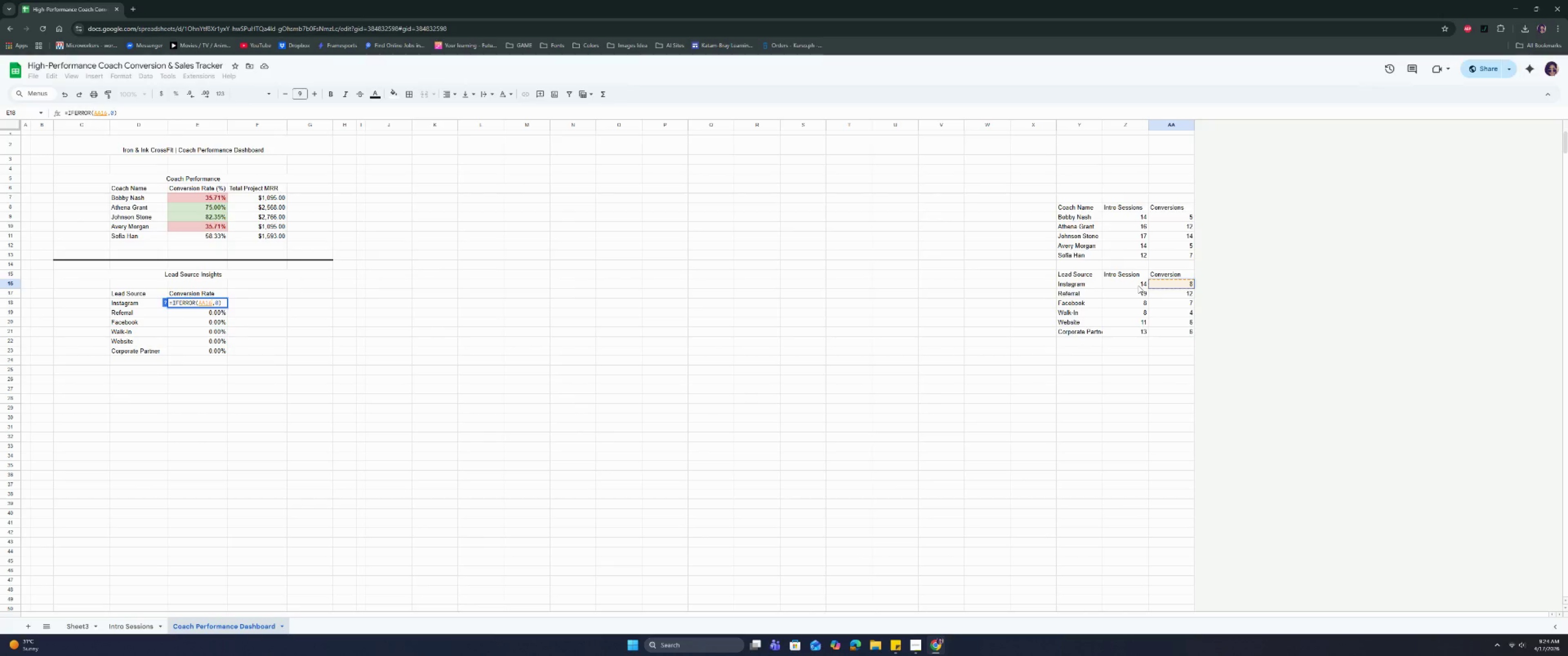 
key(Slash)
 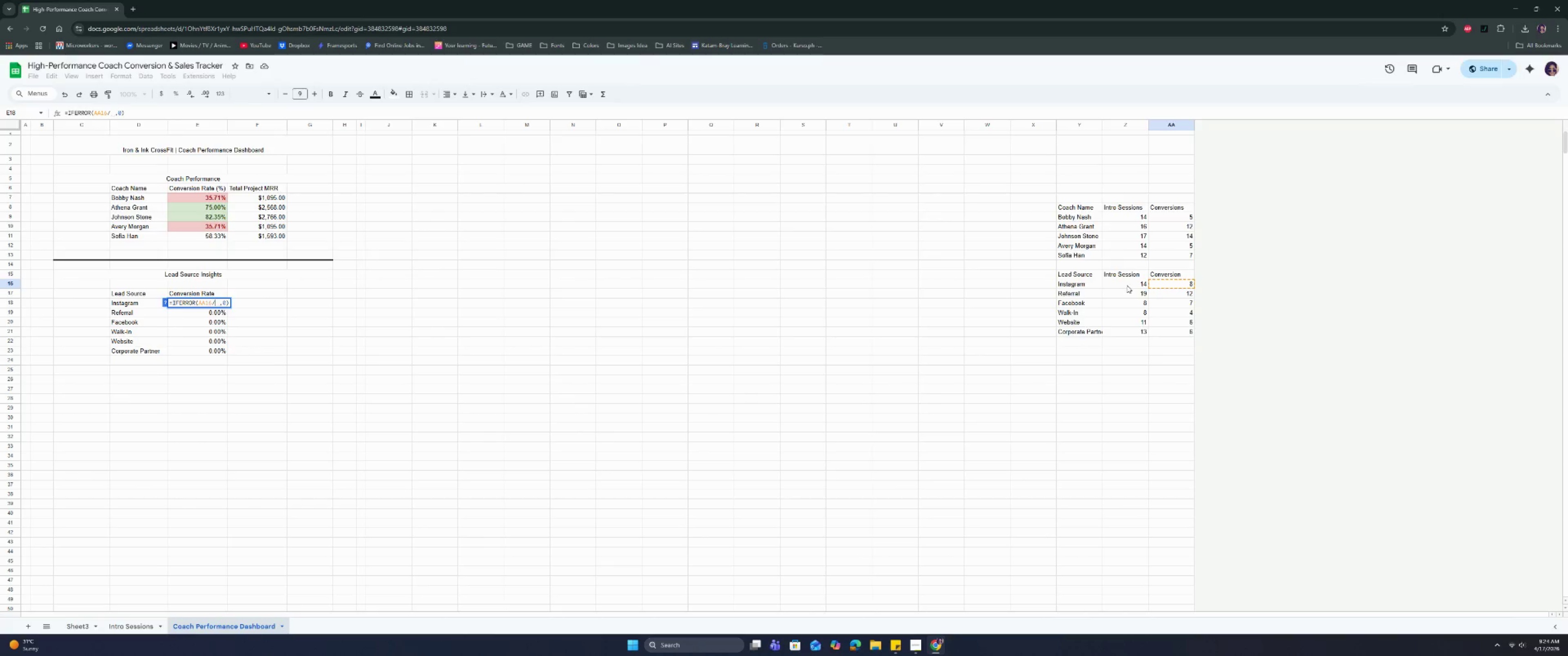 
left_click([1127, 285])
 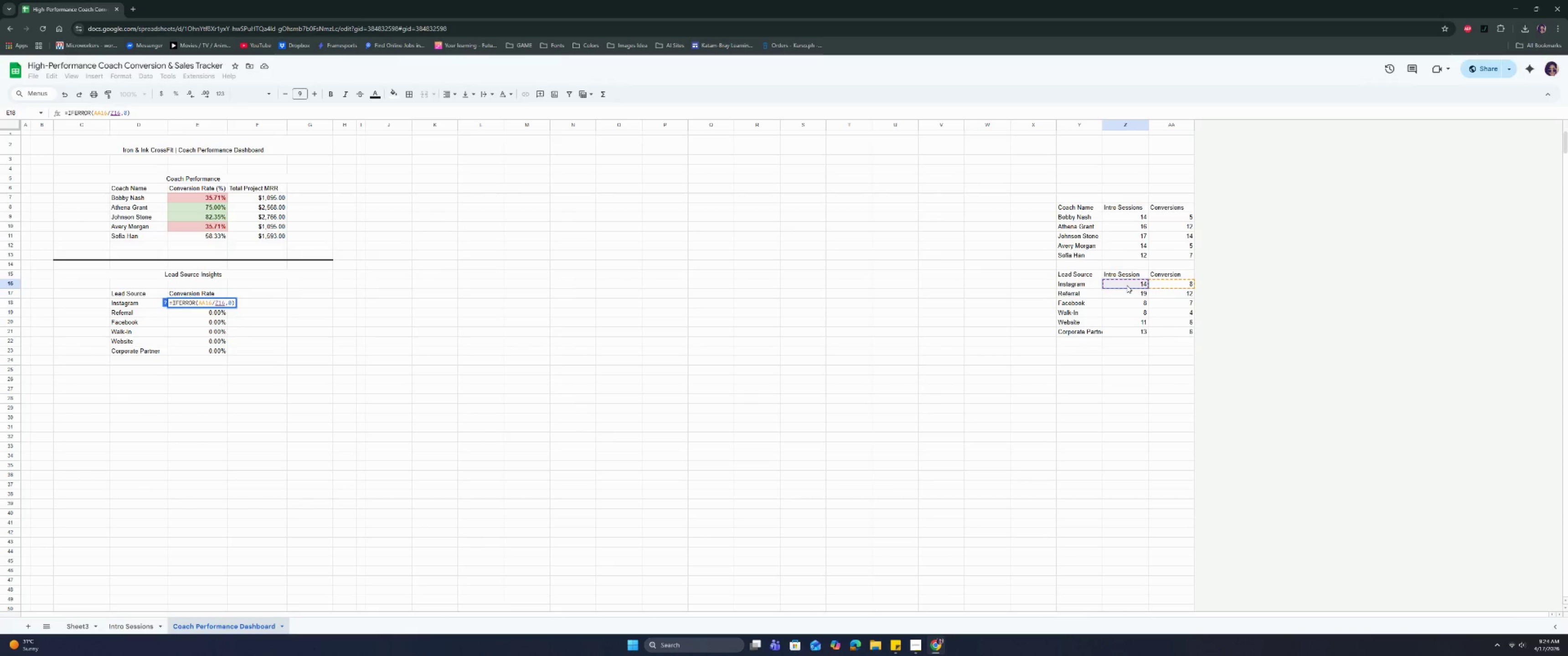 
key(Enter)
 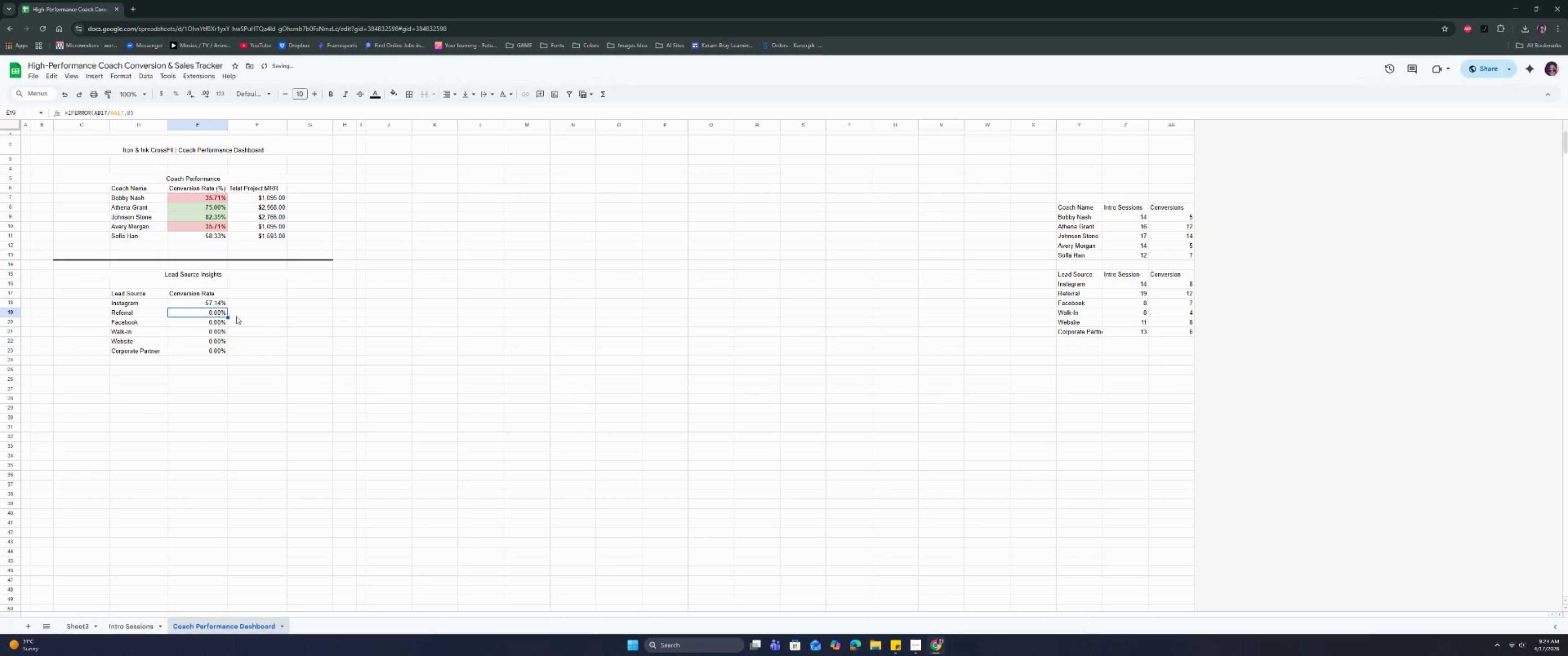 
left_click([213, 299])
 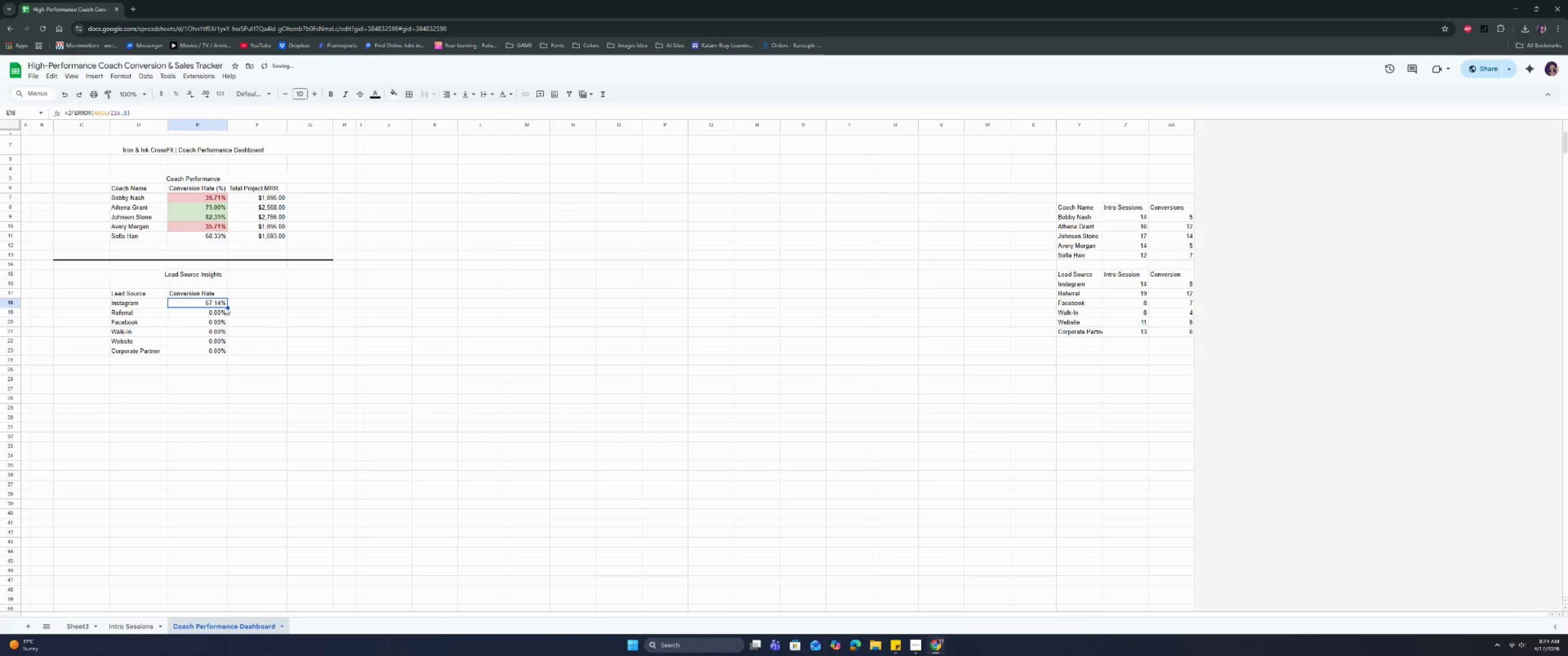 
left_click_drag(start_coordinate=[227, 308], to_coordinate=[223, 348])
 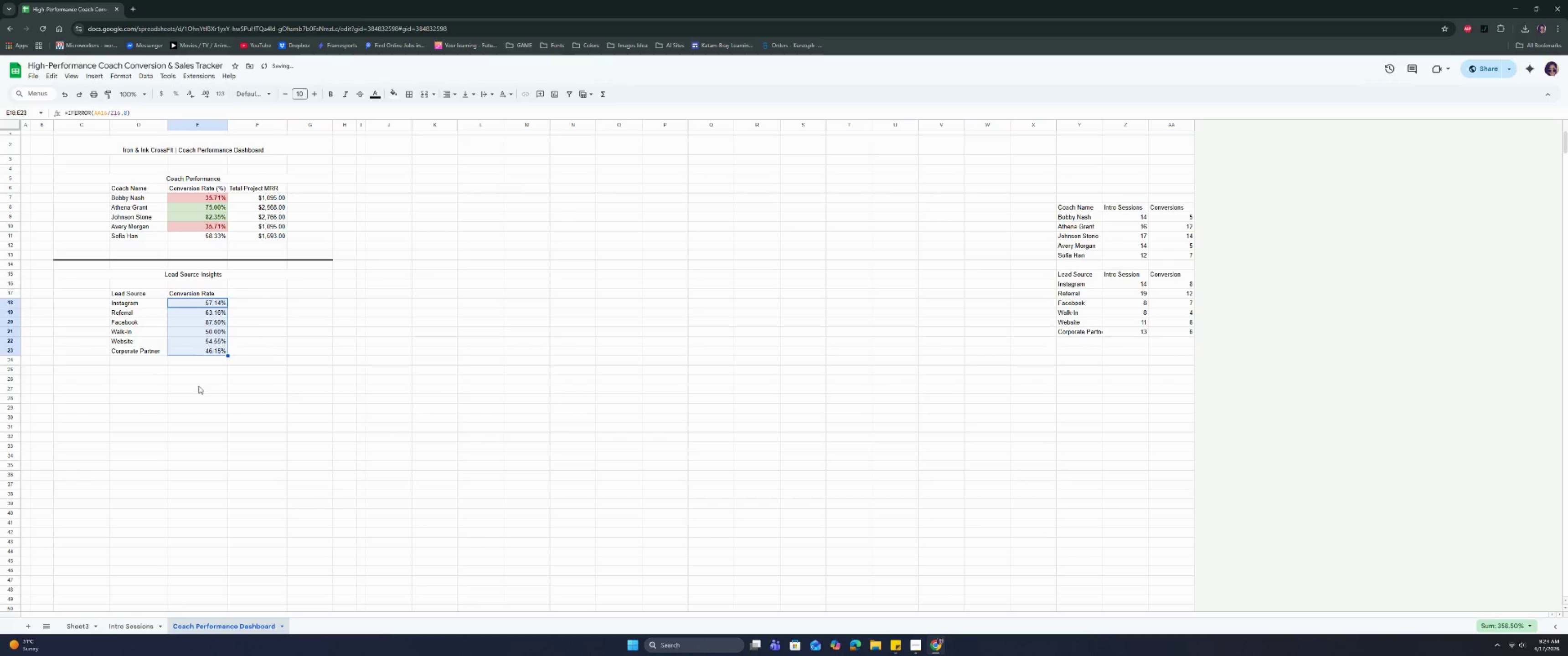 
left_click([199, 386])
 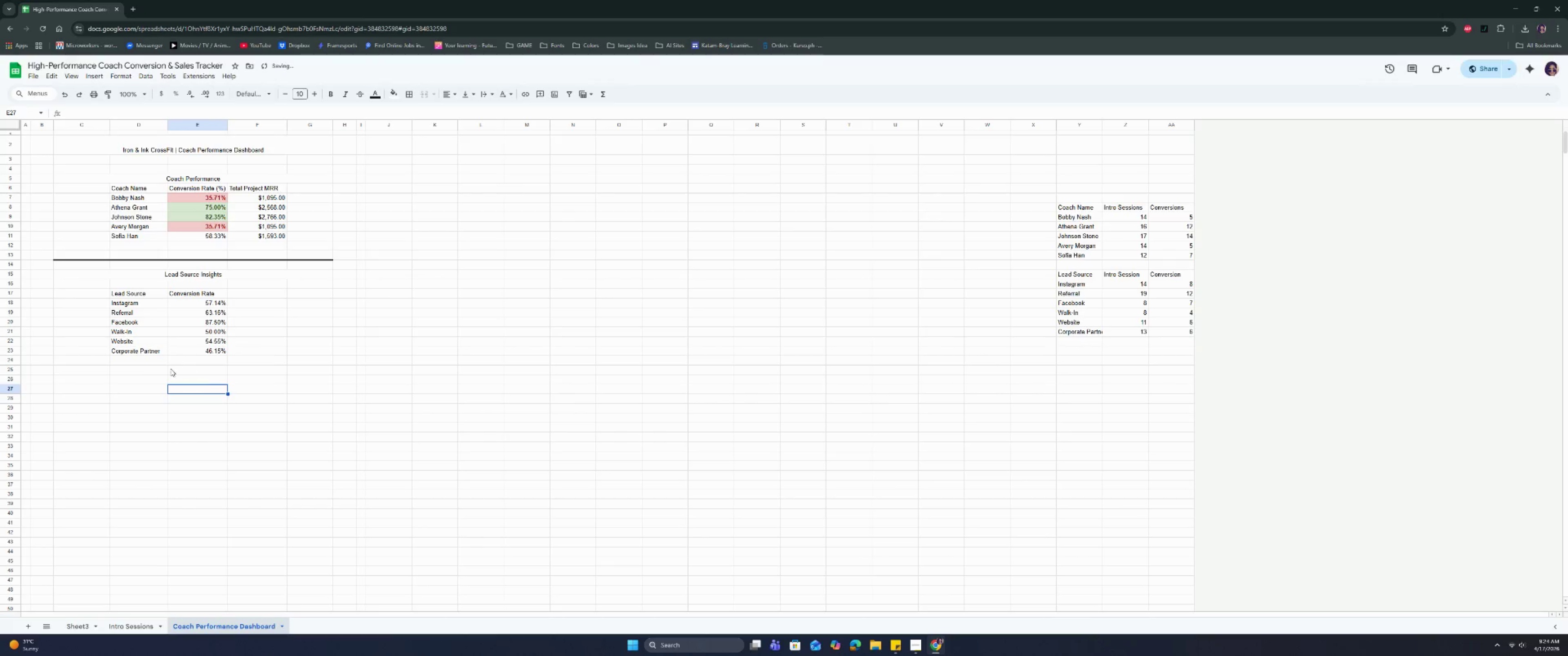 
left_click([129, 371])
 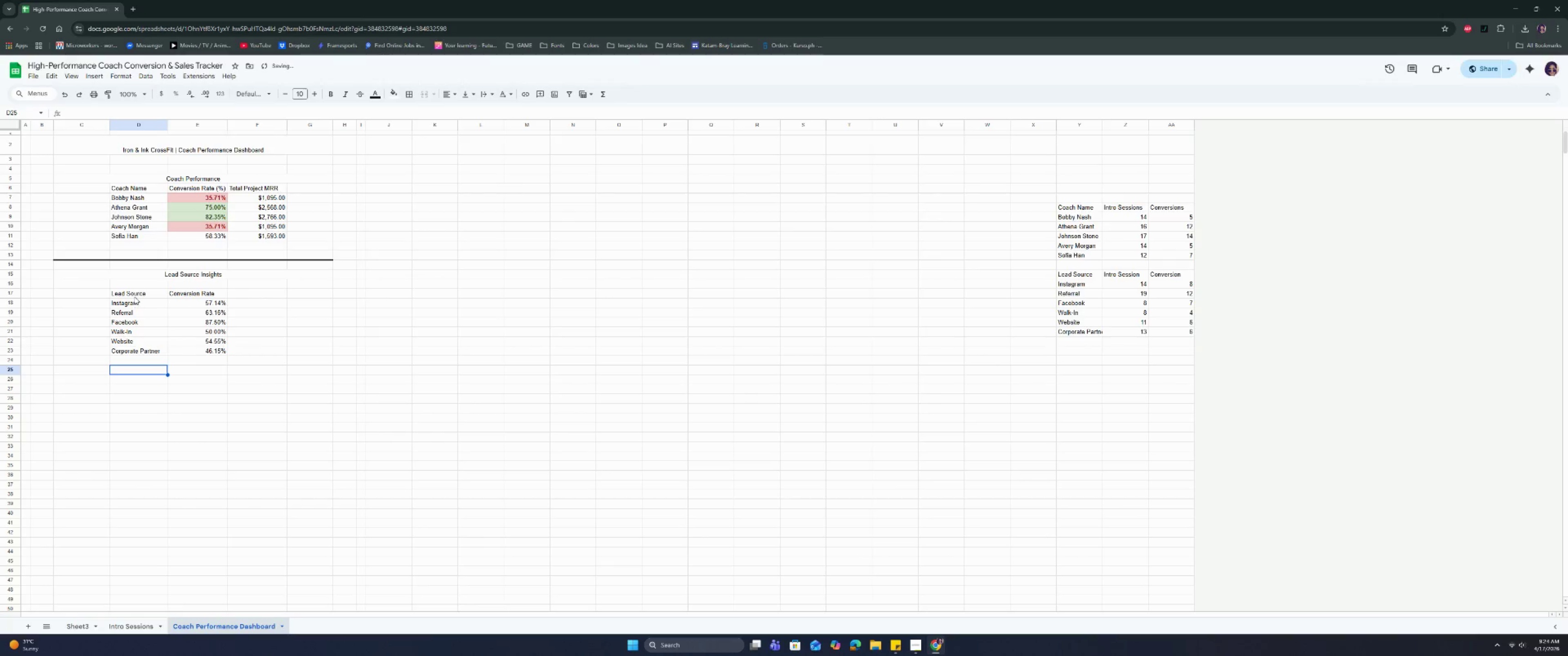 
left_click_drag(start_coordinate=[134, 296], to_coordinate=[191, 352])
 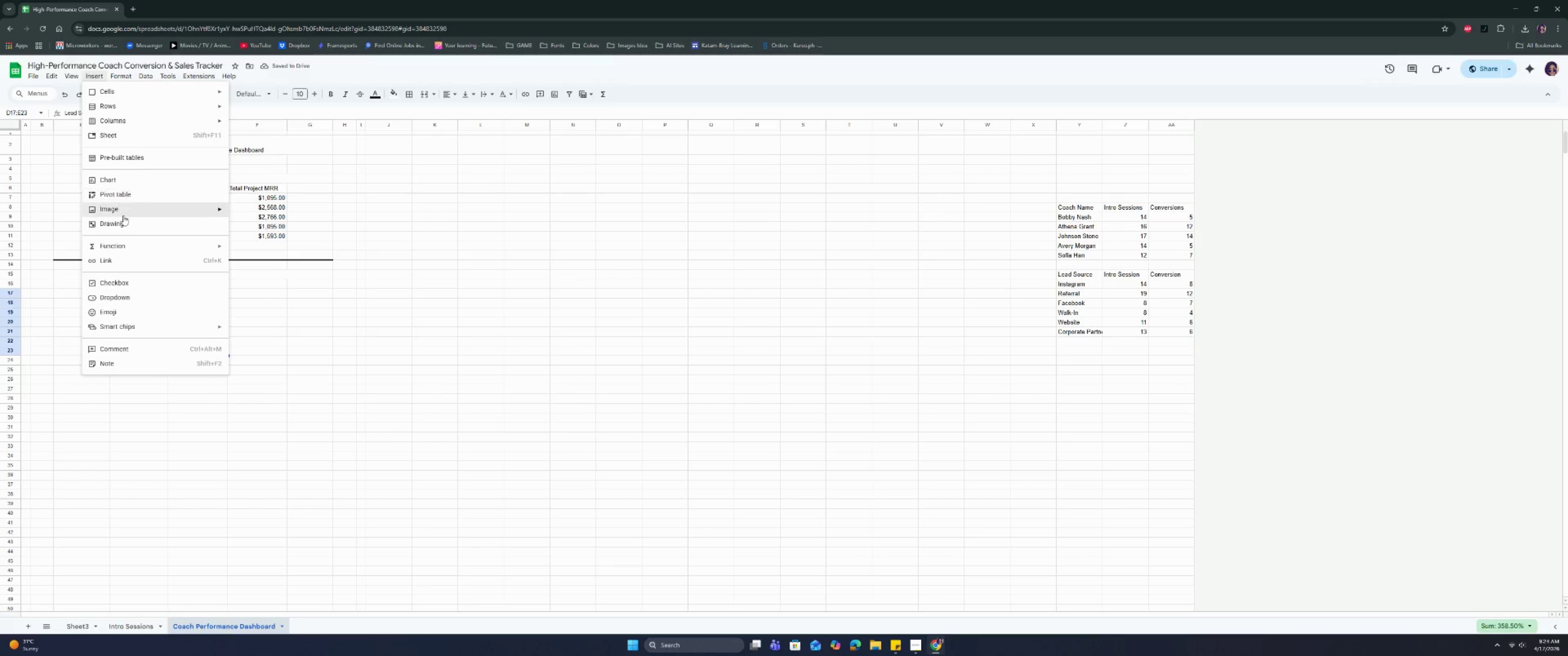 
left_click([120, 187])
 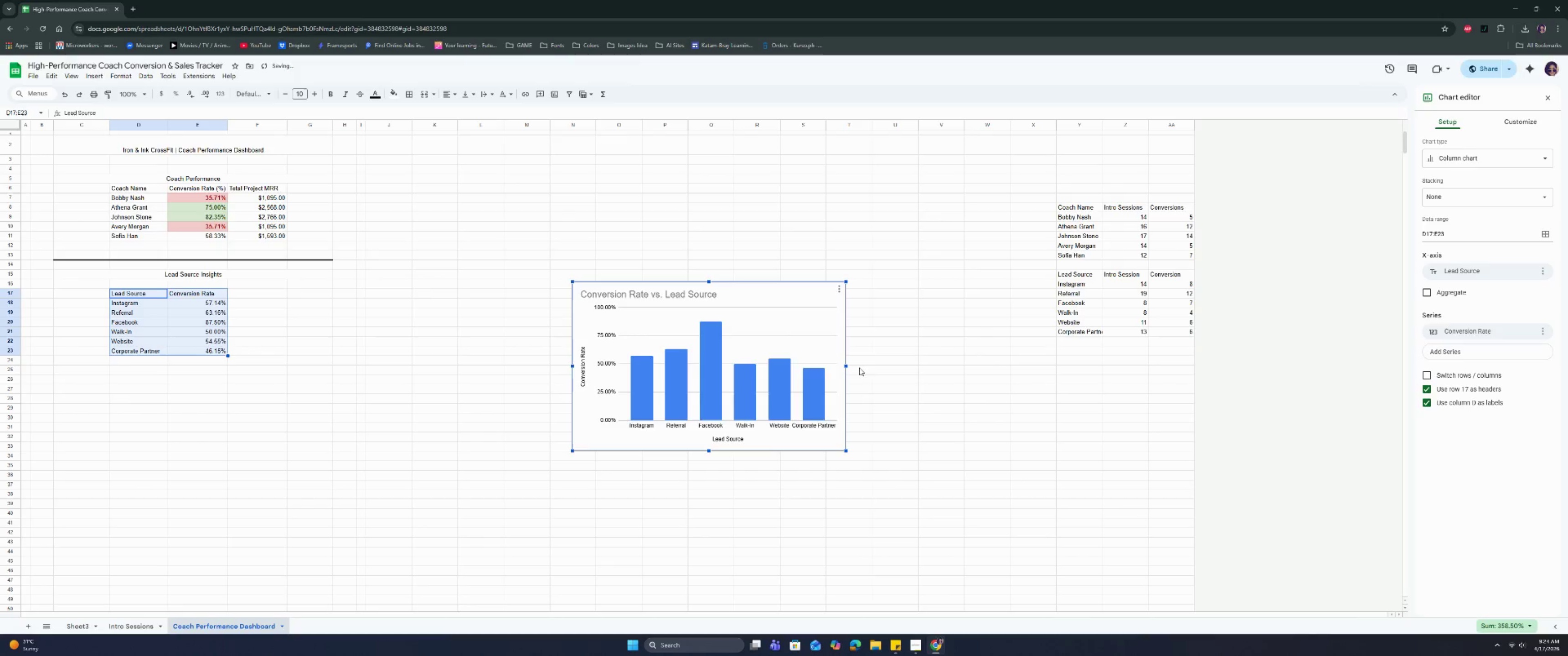 
left_click([780, 338])
 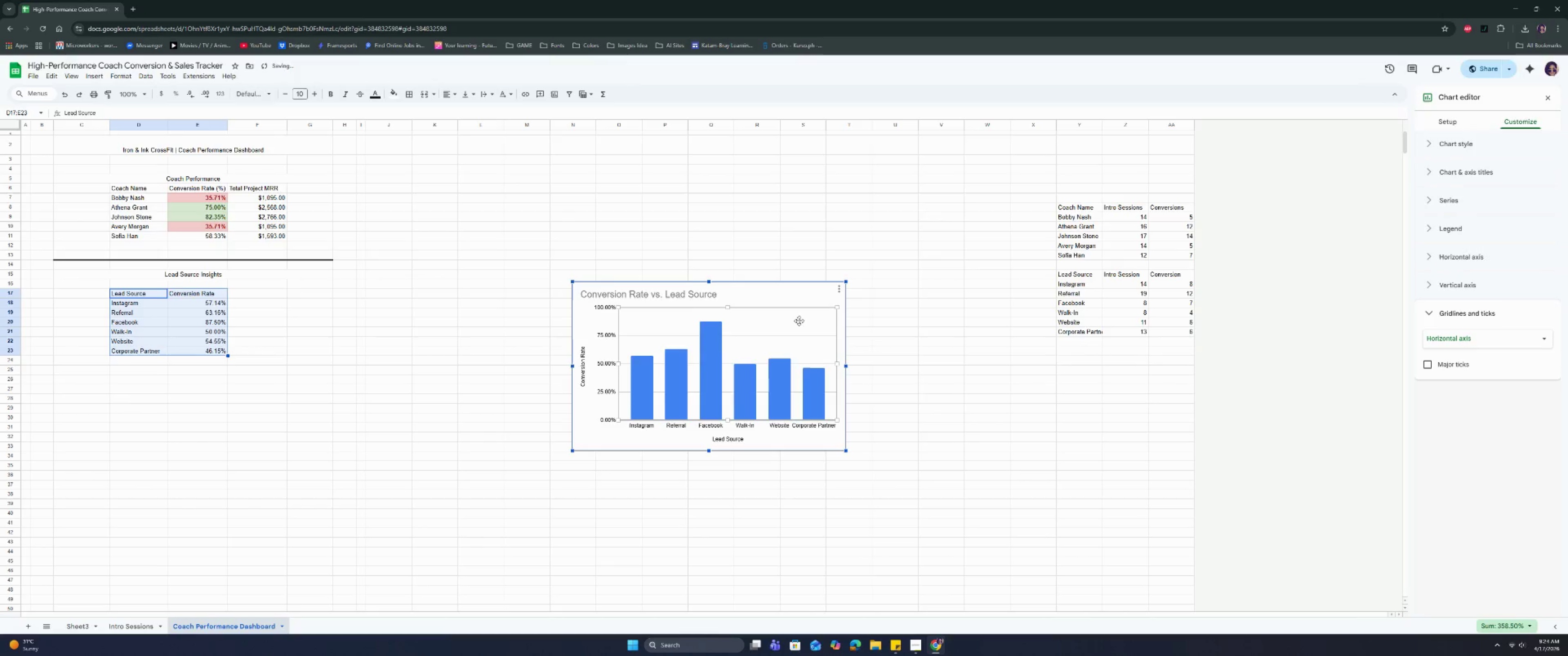 
left_click_drag(start_coordinate=[799, 321], to_coordinate=[267, 415])
 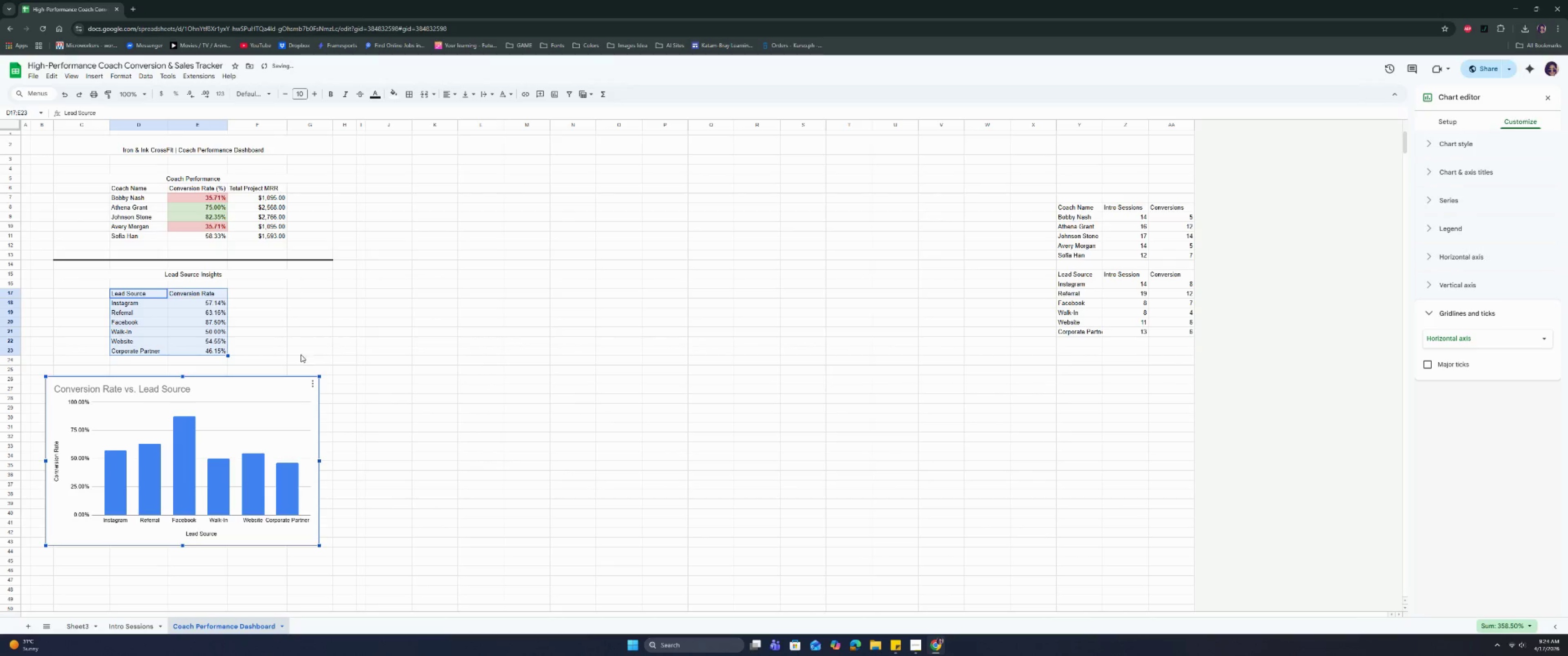 
left_click([304, 341])
 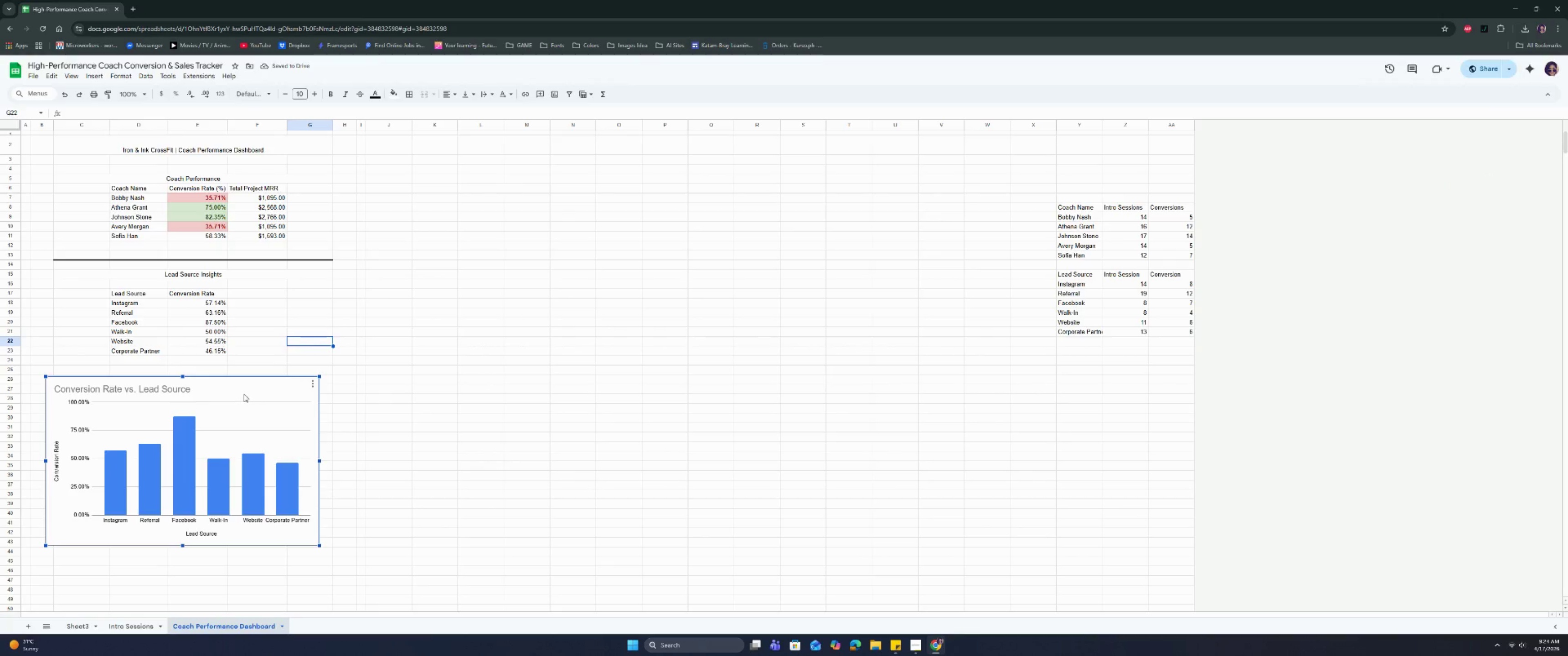 
double_click([174, 390])
 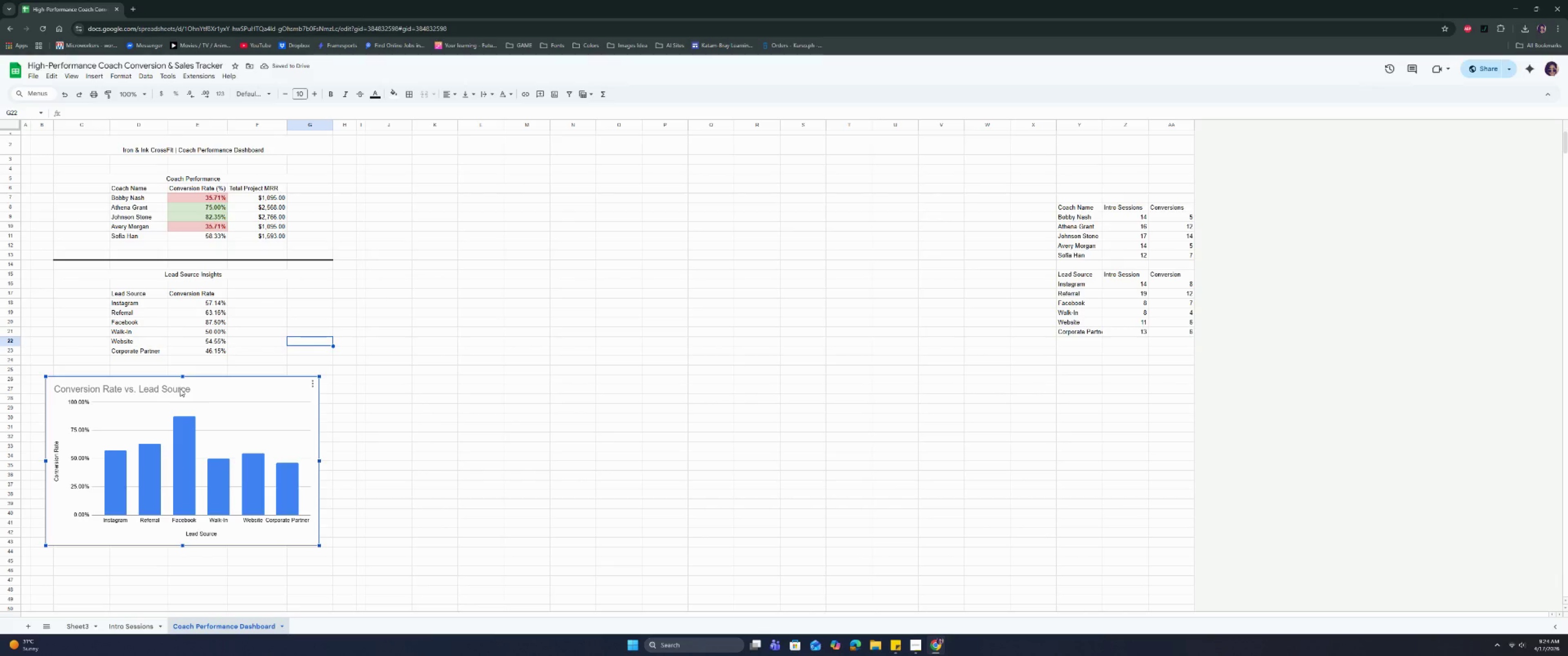 
double_click([183, 394])
 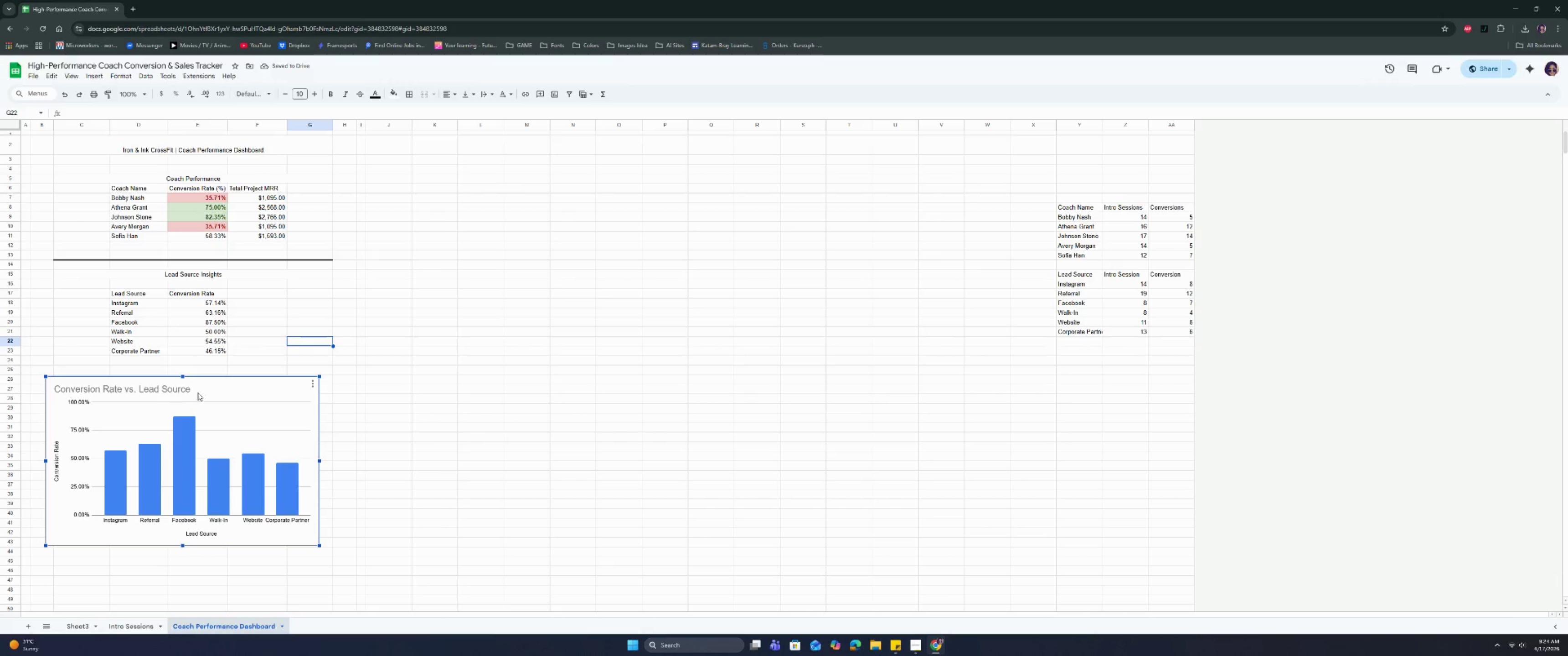 
triple_click([225, 392])
 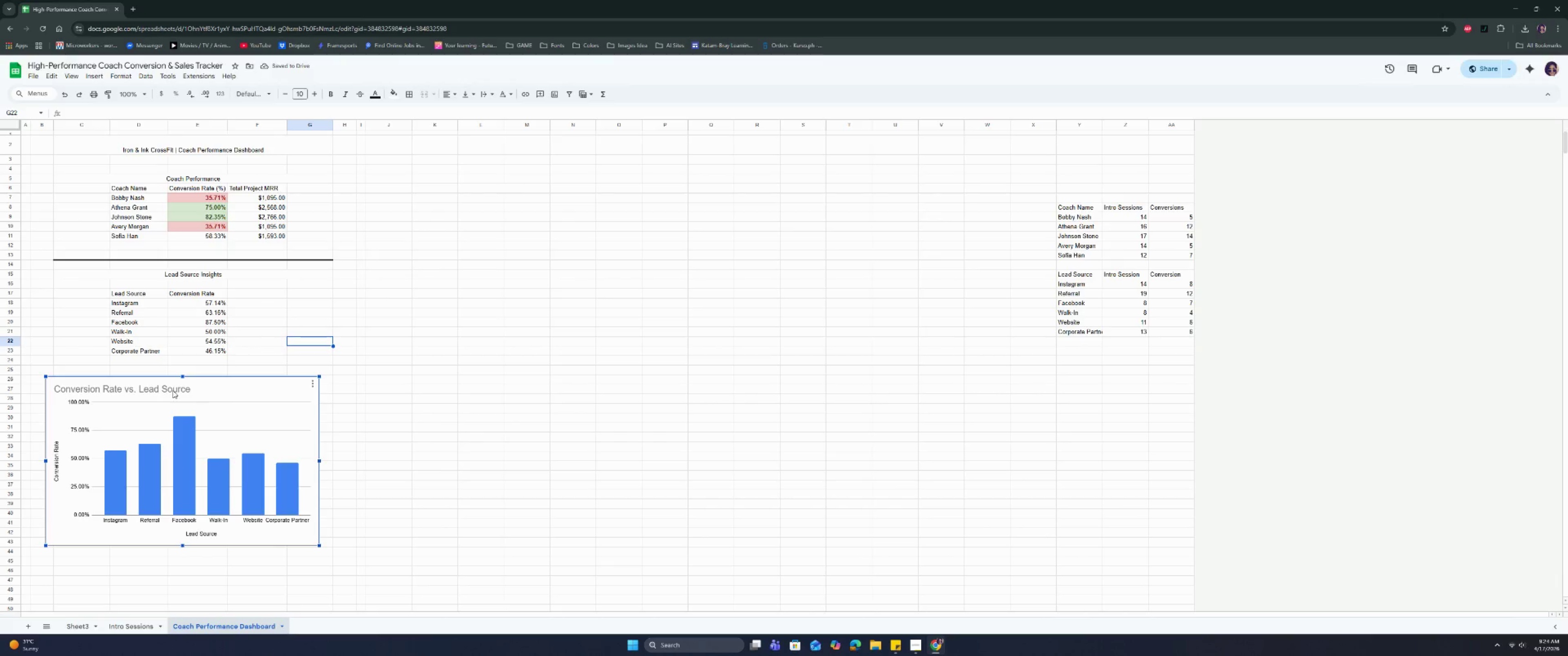 
triple_click([170, 390])
 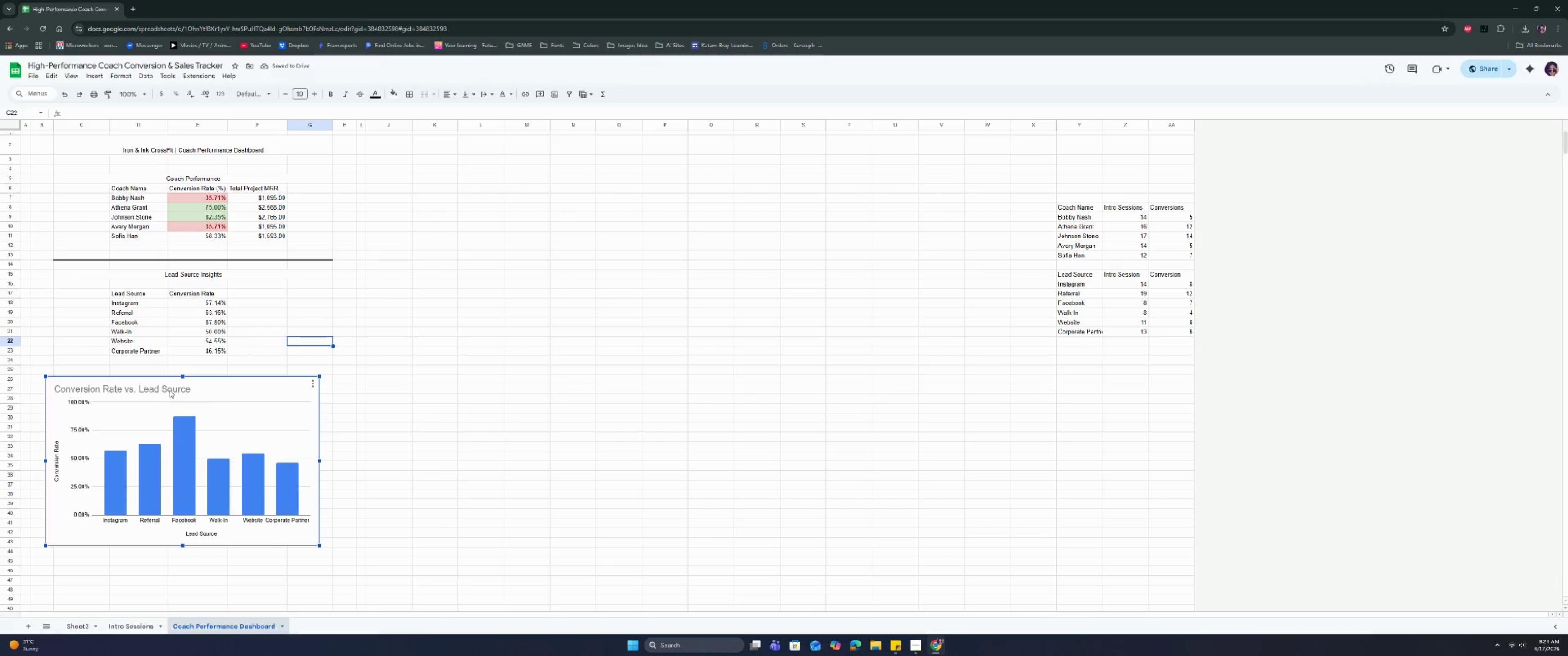 
triple_click([170, 390])
 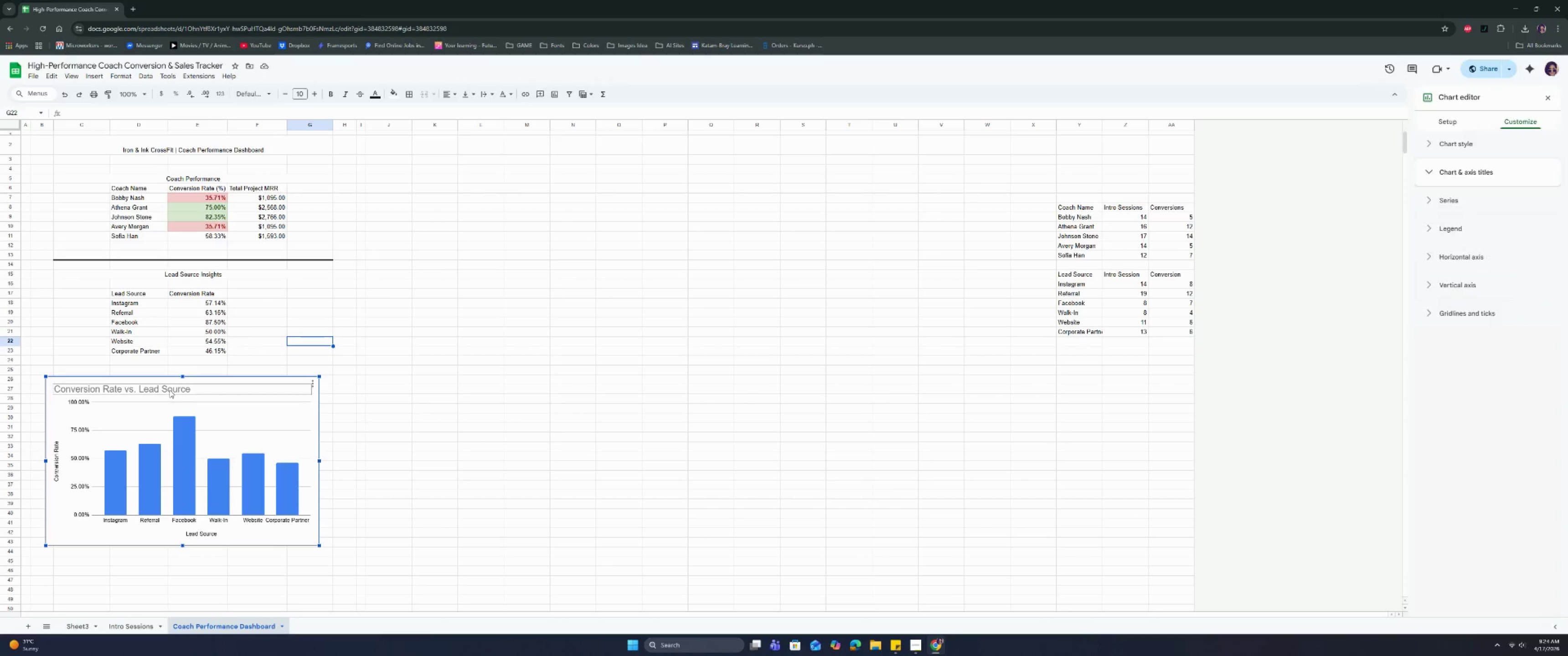 
triple_click([170, 390])
 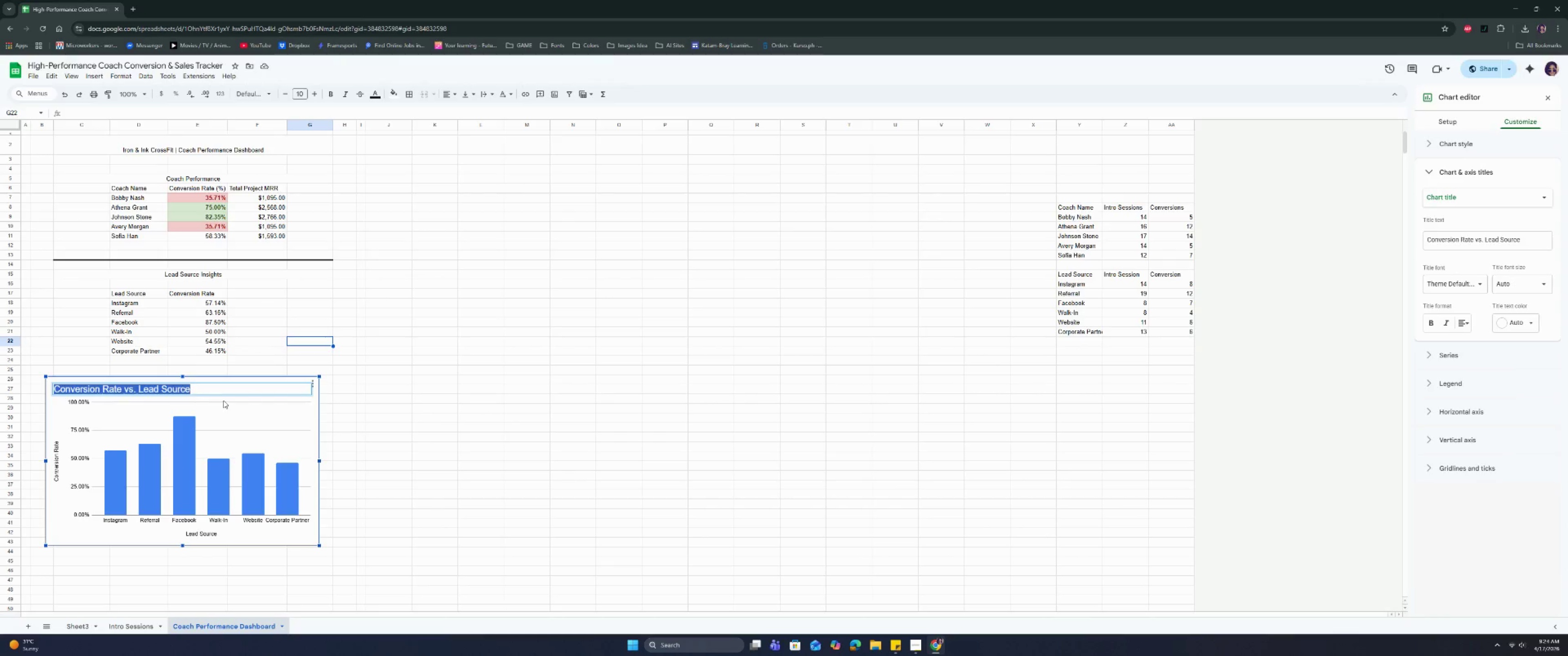 
double_click([222, 390])
 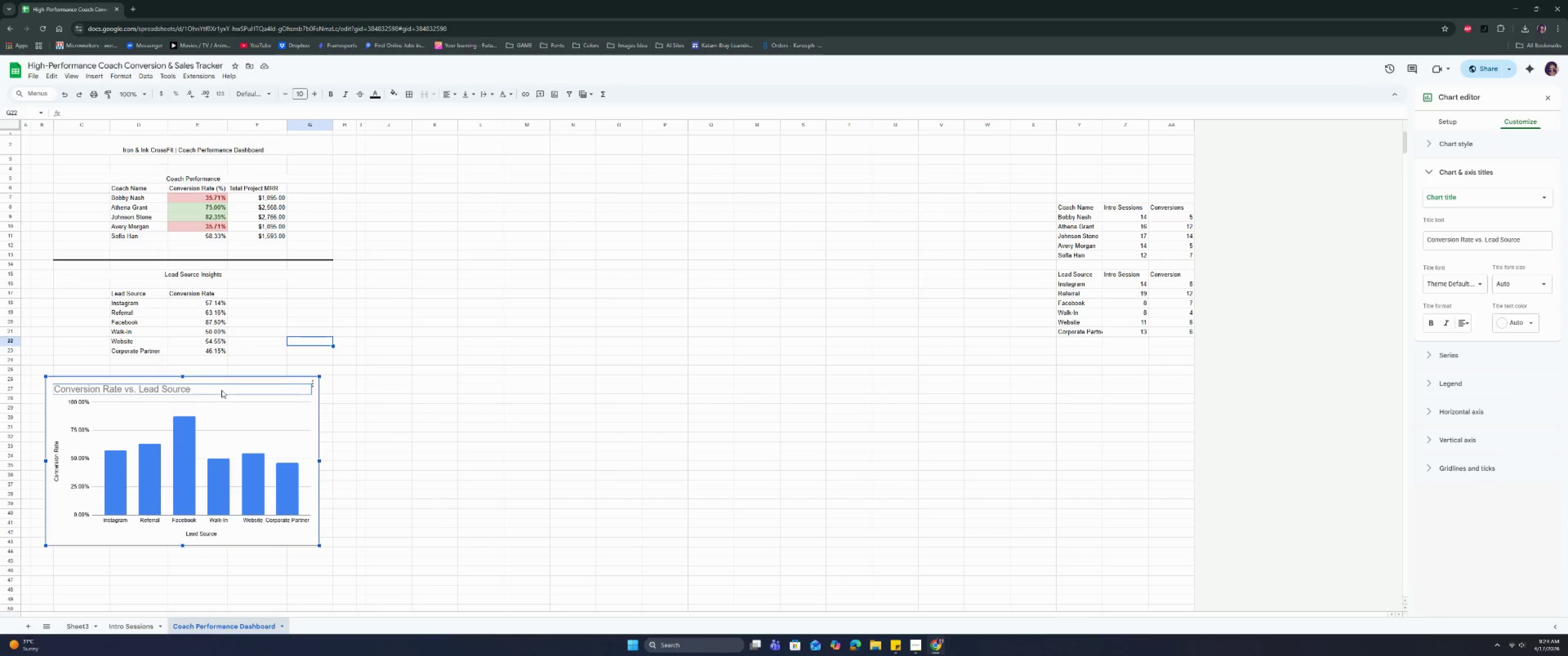 
key(Backspace)
 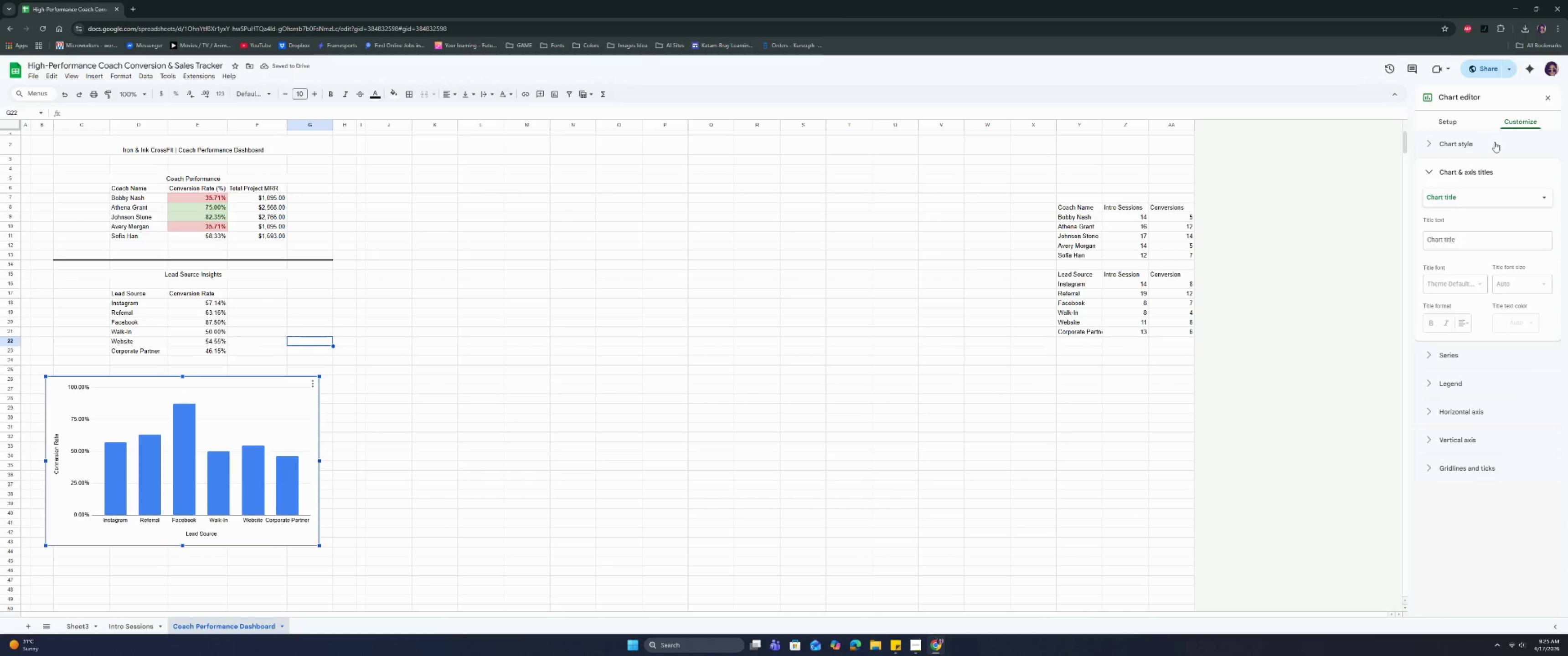 
left_click([1439, 270])
 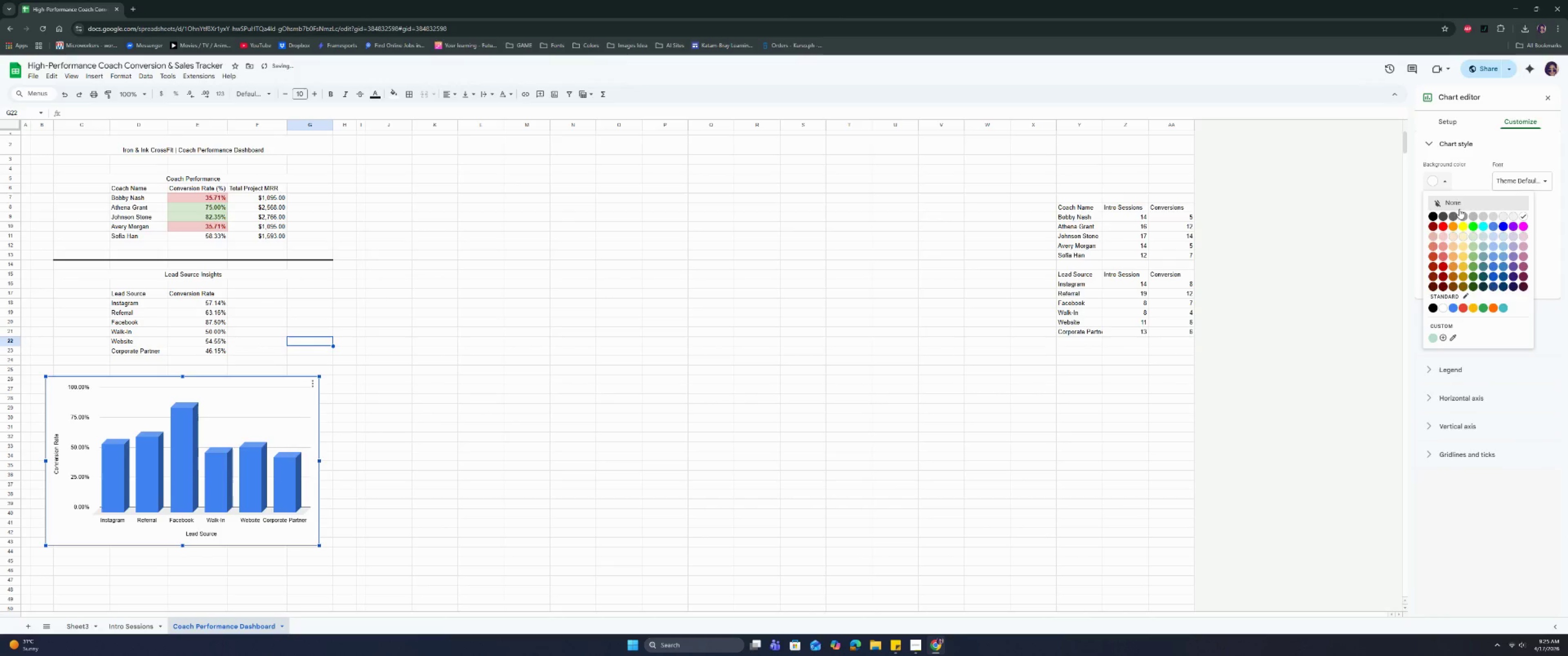 
left_click([1504, 203])
 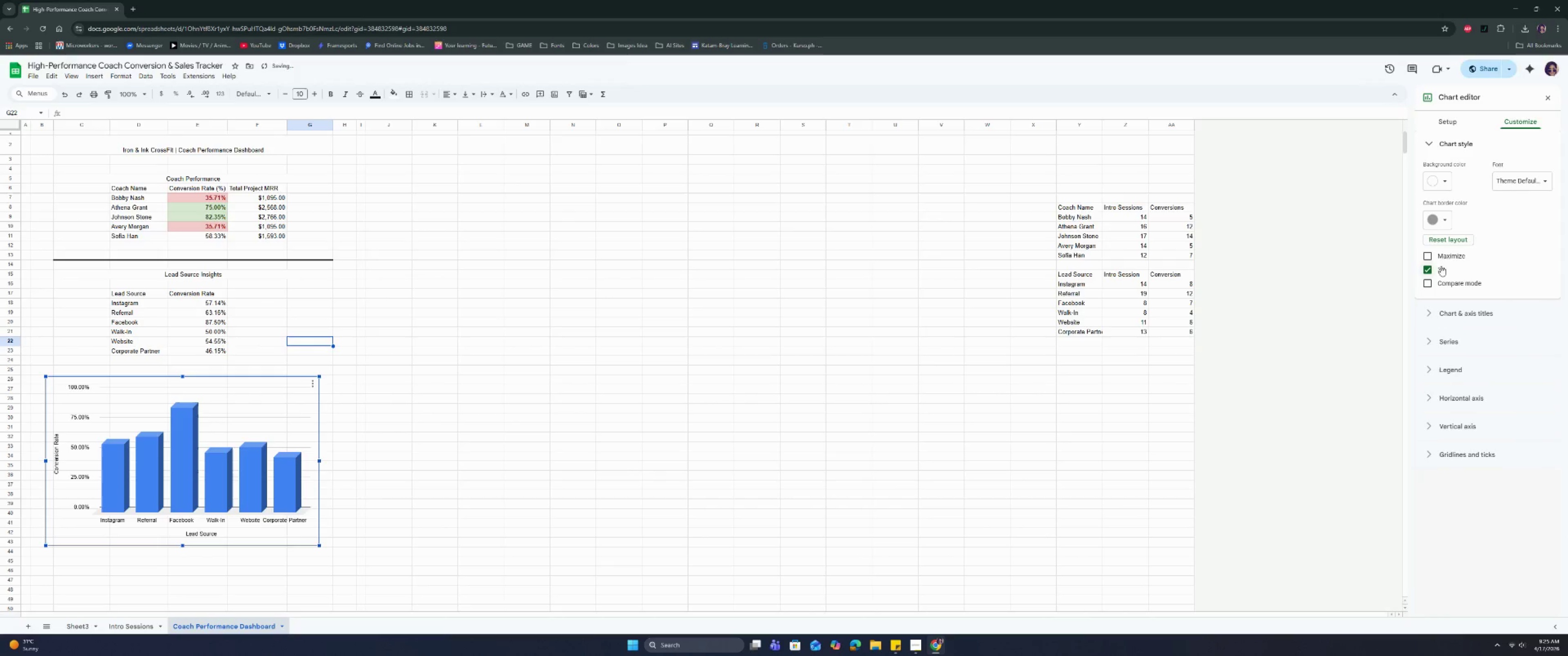 
left_click([1515, 179])
 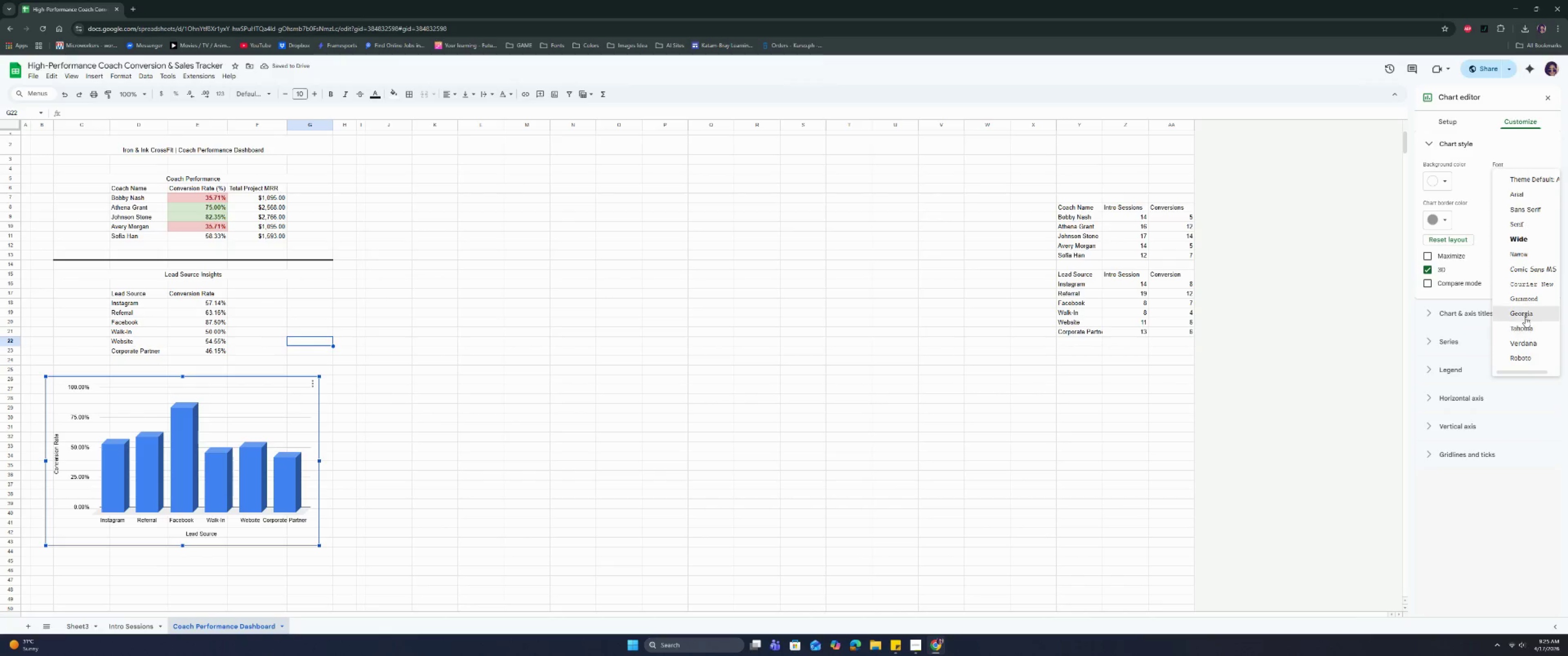 
left_click([1526, 311])
 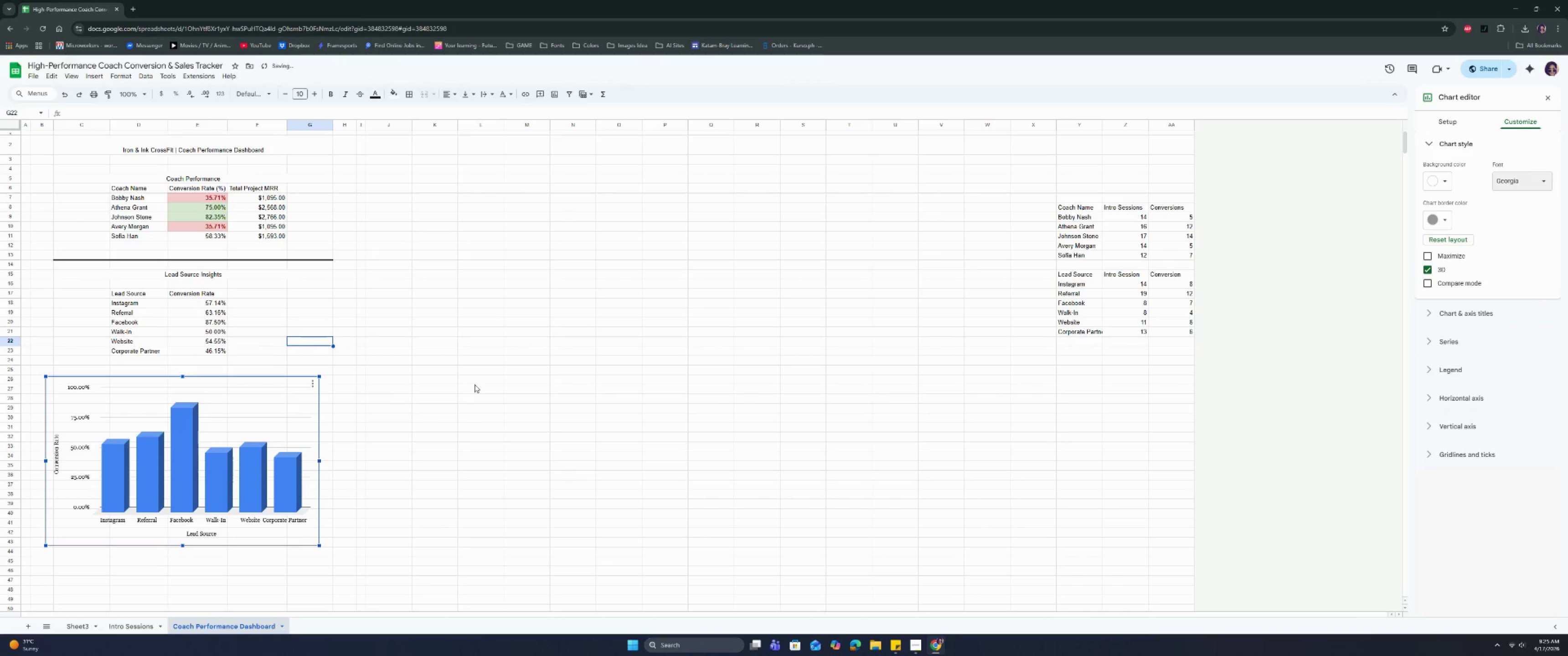 
left_click([467, 388])
 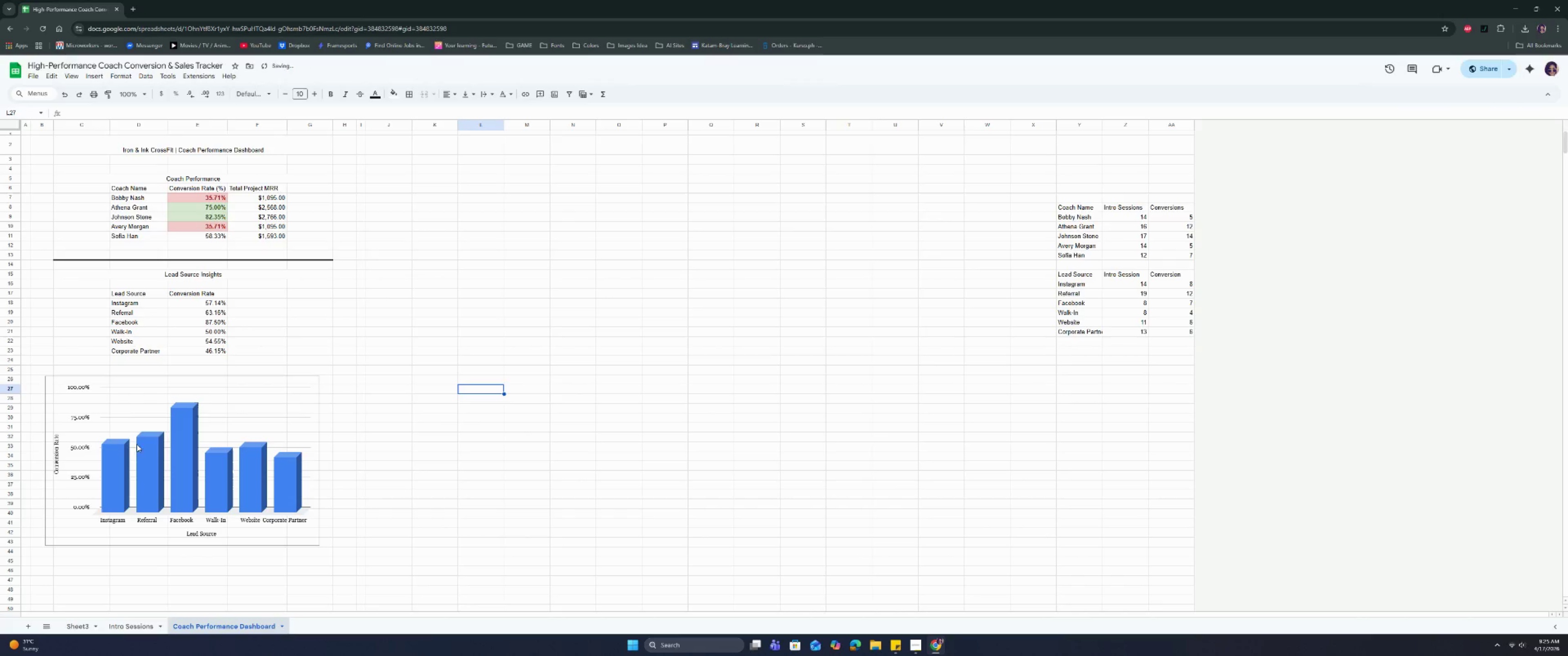 
left_click([126, 408])
 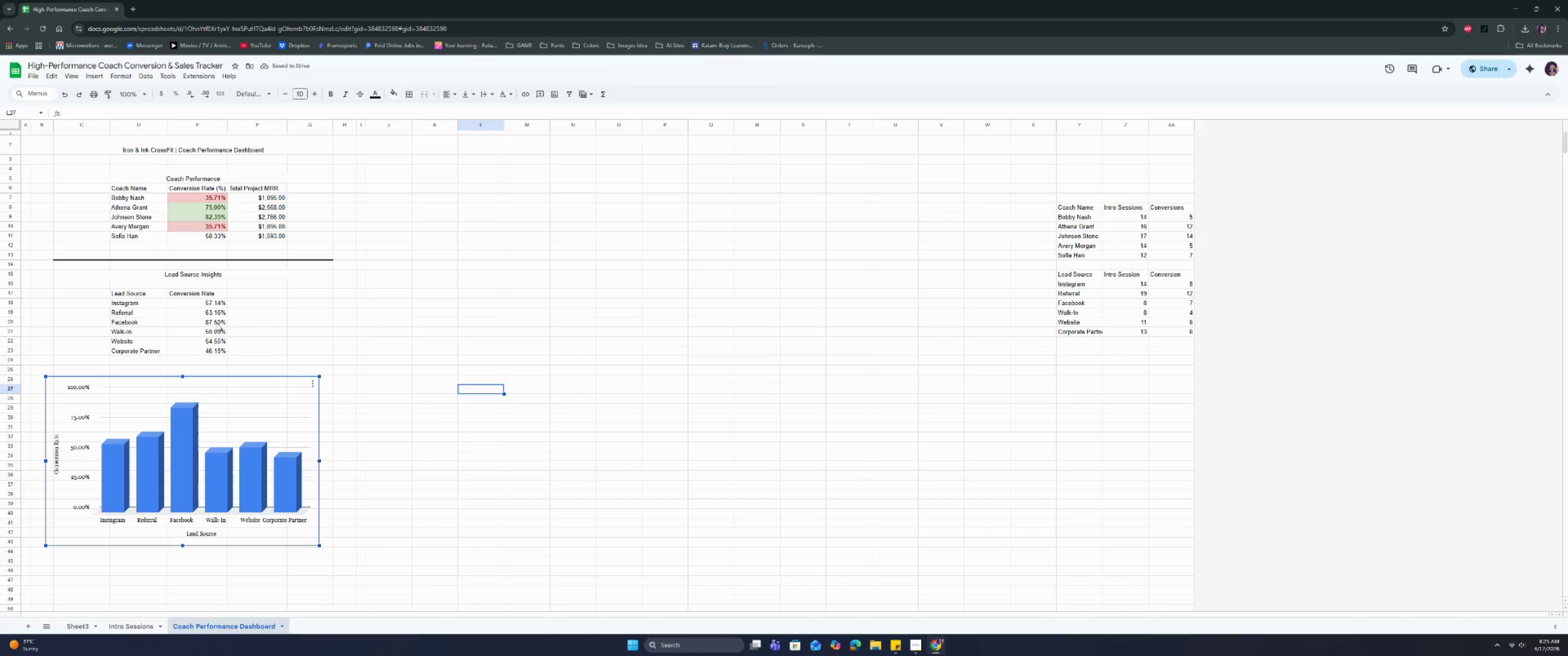 
left_click([233, 312])
 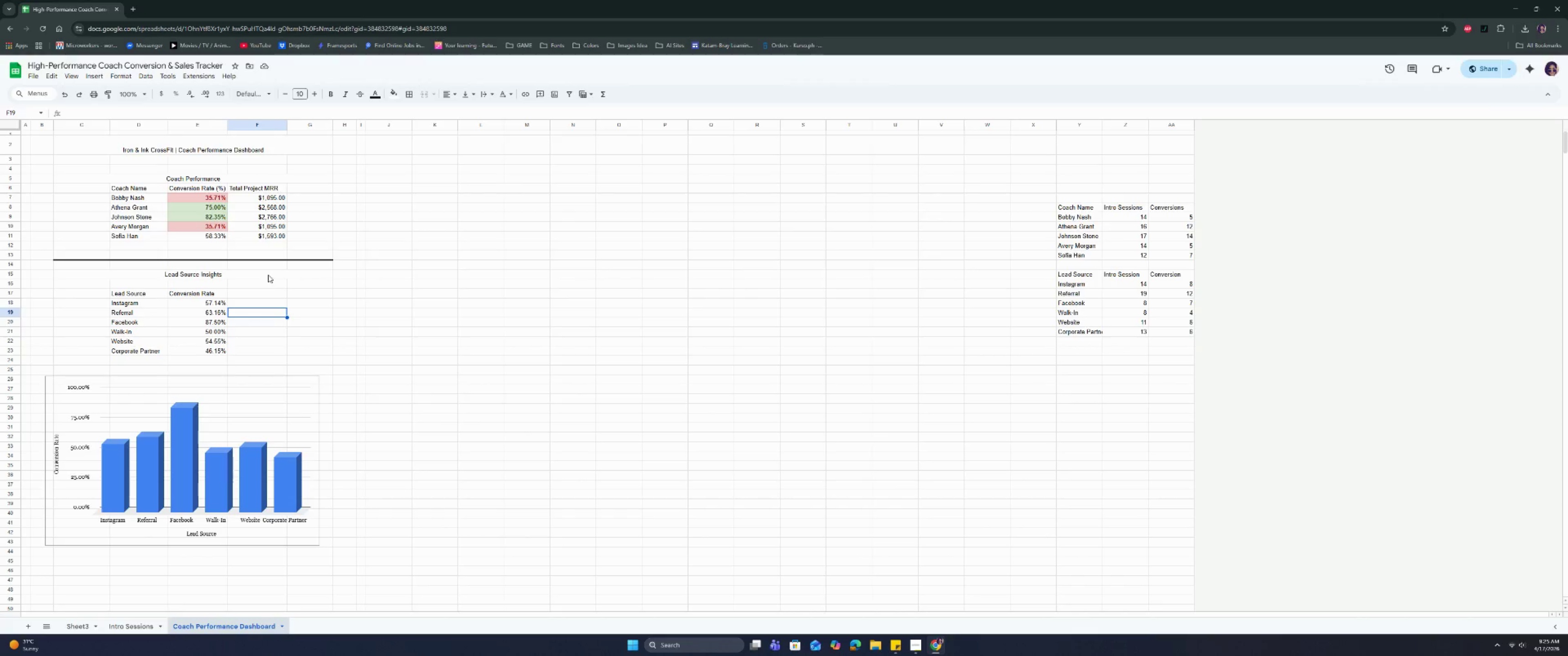 
left_click([196, 373])
 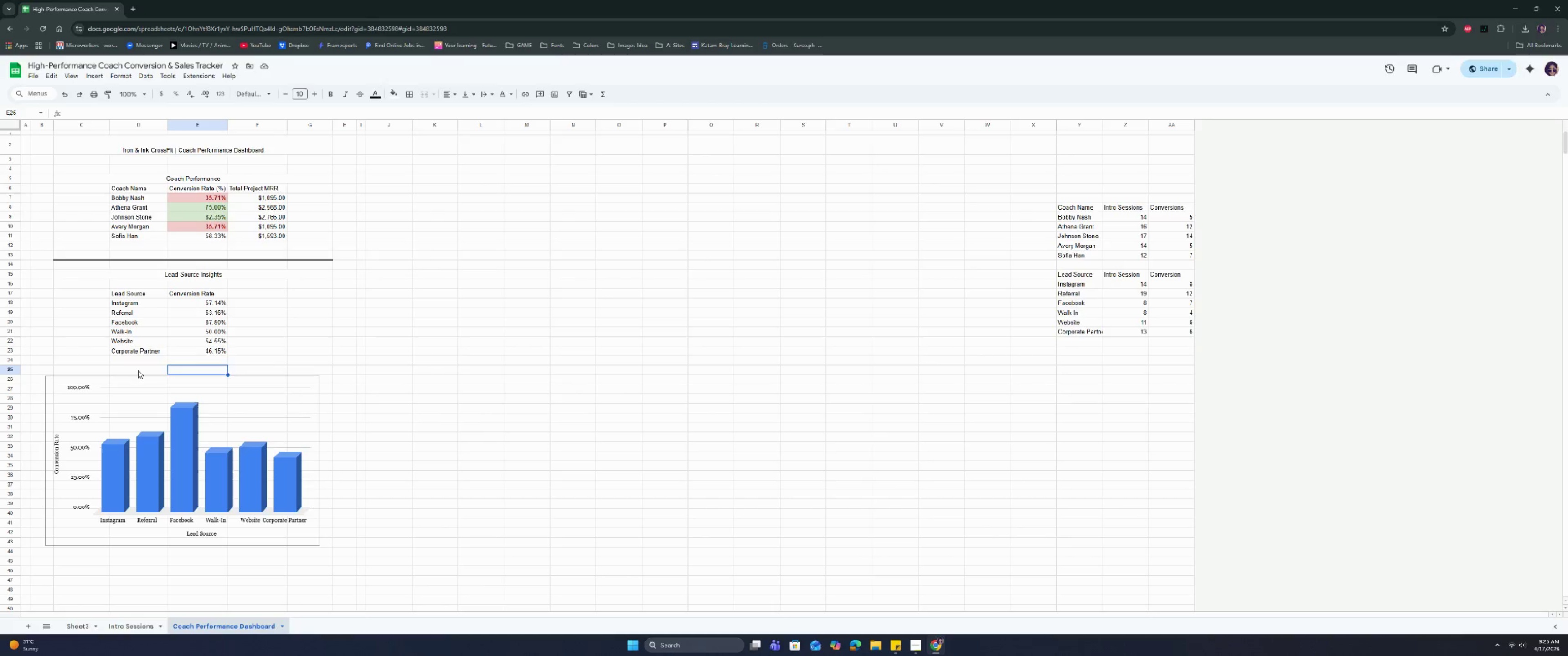 
left_click_drag(start_coordinate=[138, 370], to_coordinate=[184, 370])
 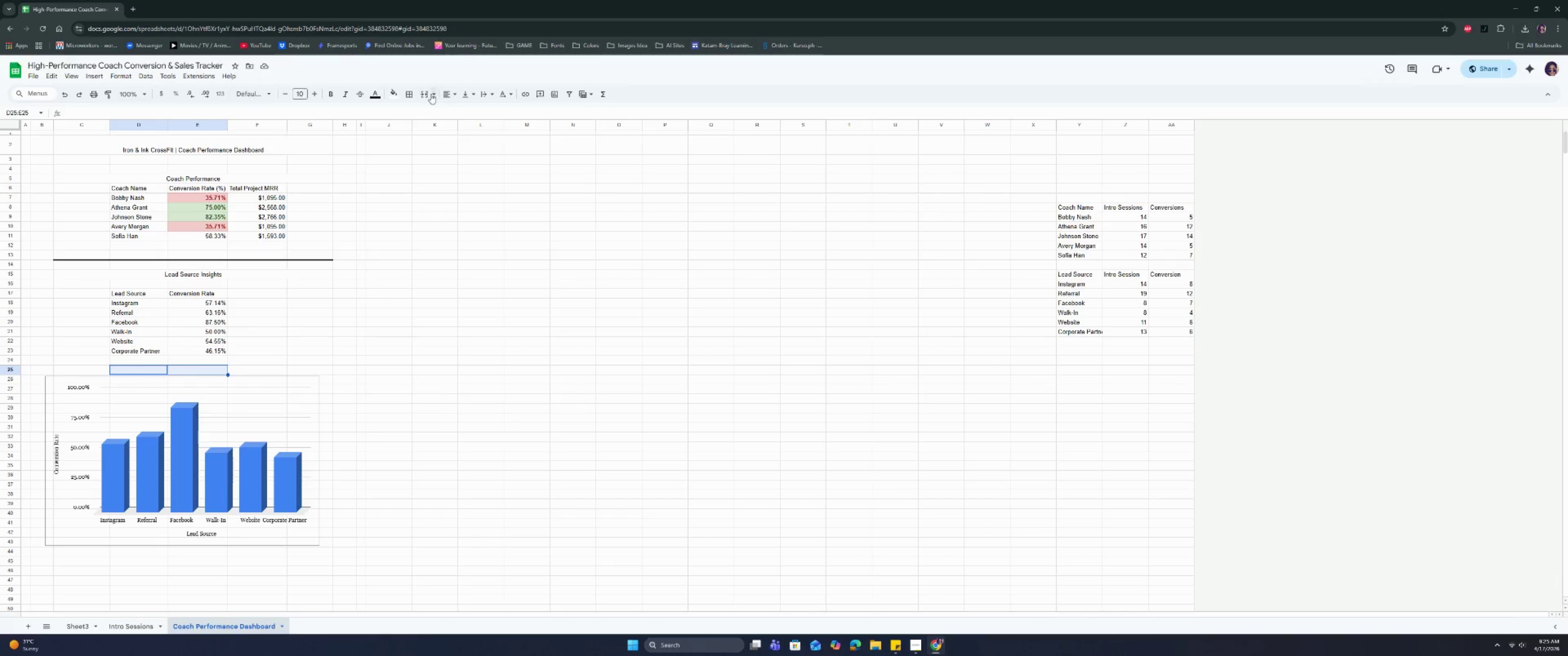 
left_click([424, 90])
 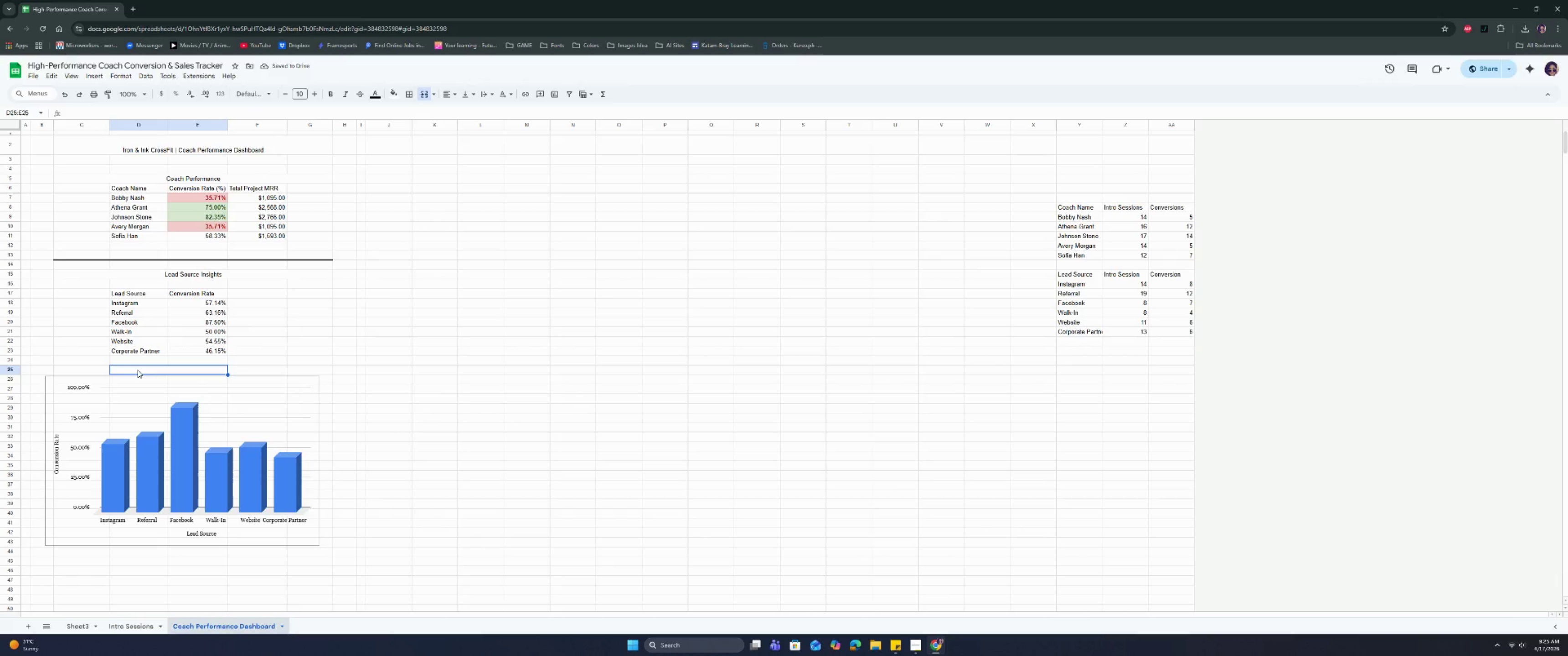 
double_click([138, 369])
 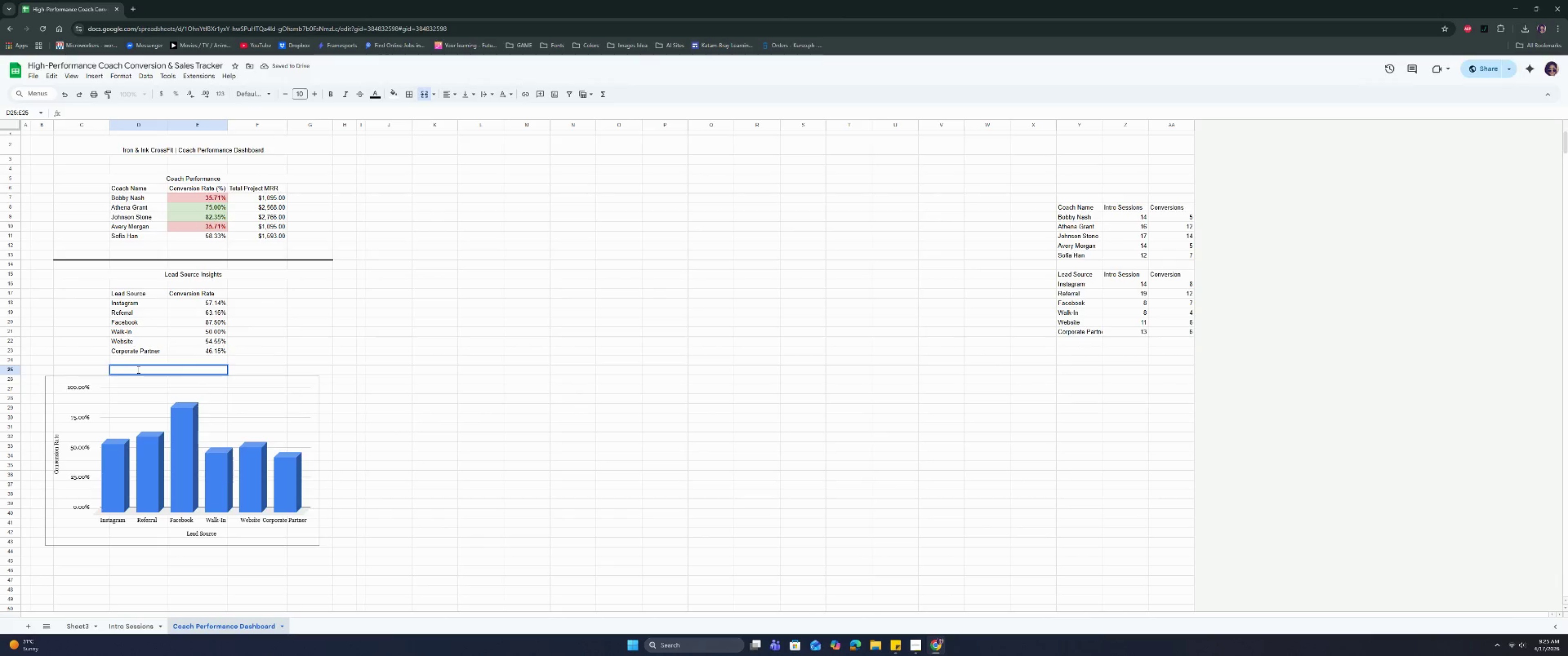 
type(Lead Suc)
key(Backspace)
type(rce S)
key(Backspace)
type(cON)
key(Backspace)
key(Backspace)
key(Backspace)
type(Conver)
key(Backspace)
type(rsion Rate &)
key(Backspace)
type($)
key(Backspace)
type(%)
 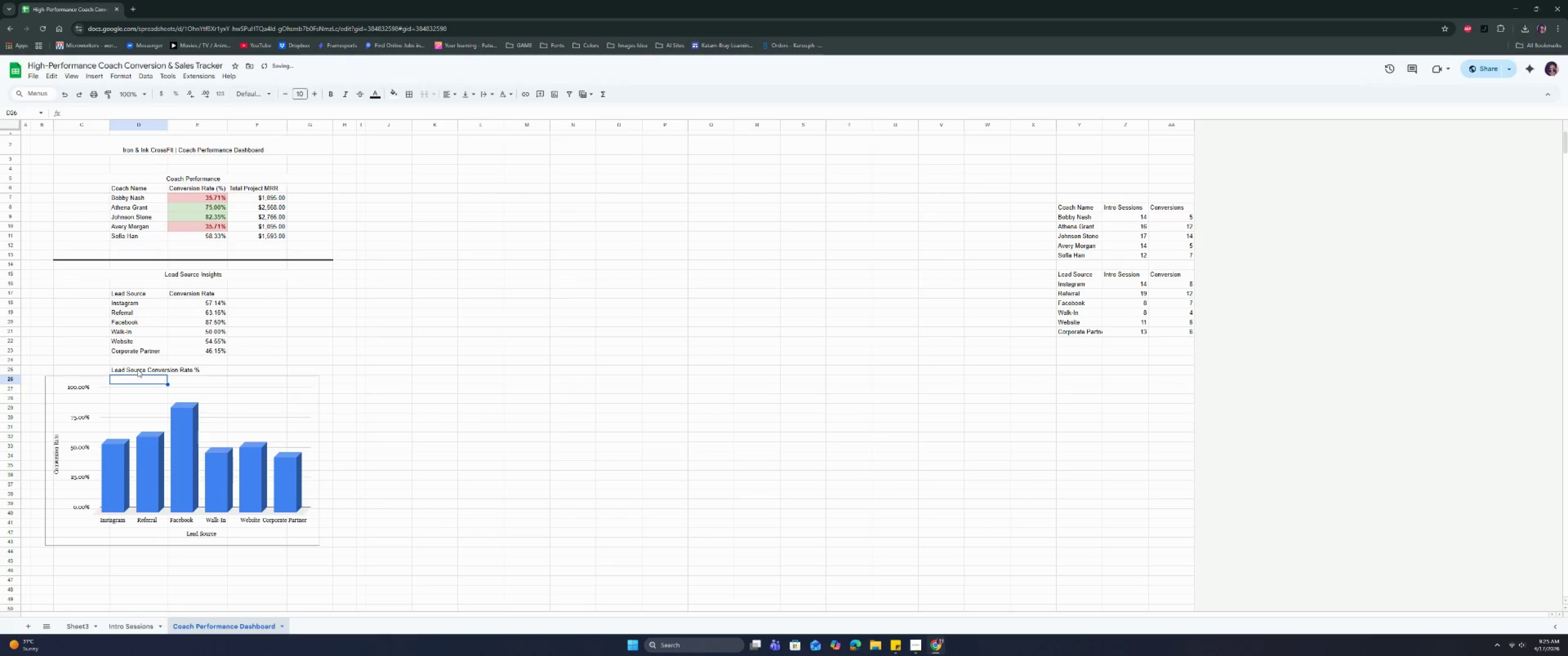 
 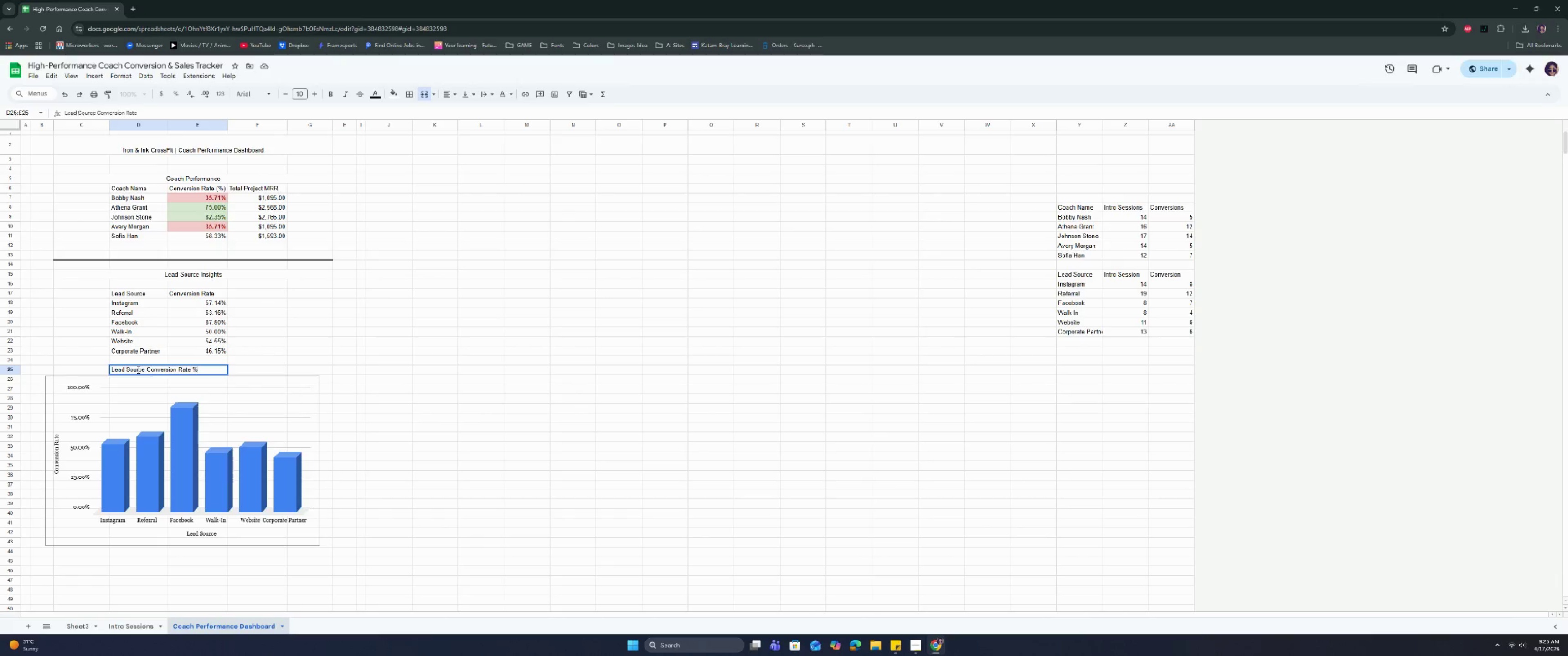 
key(Enter)
 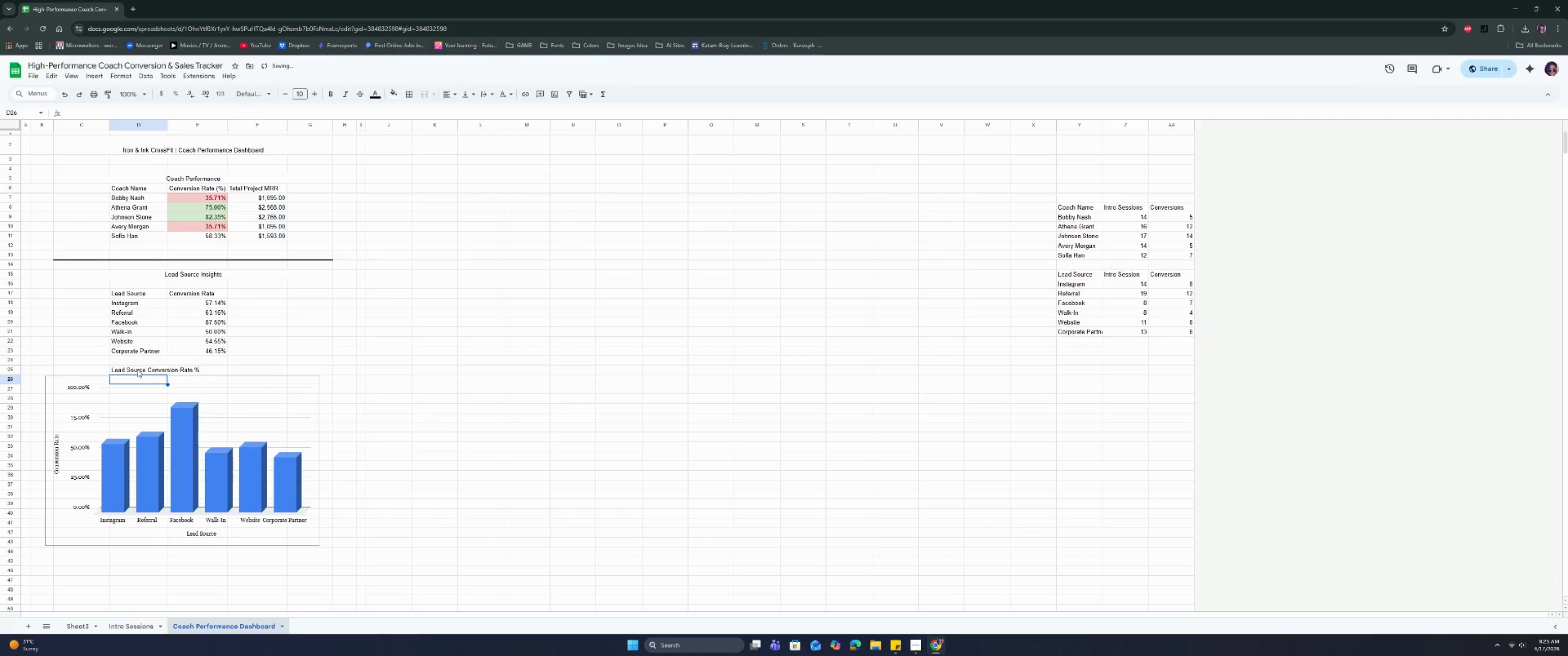 
left_click([138, 369])
 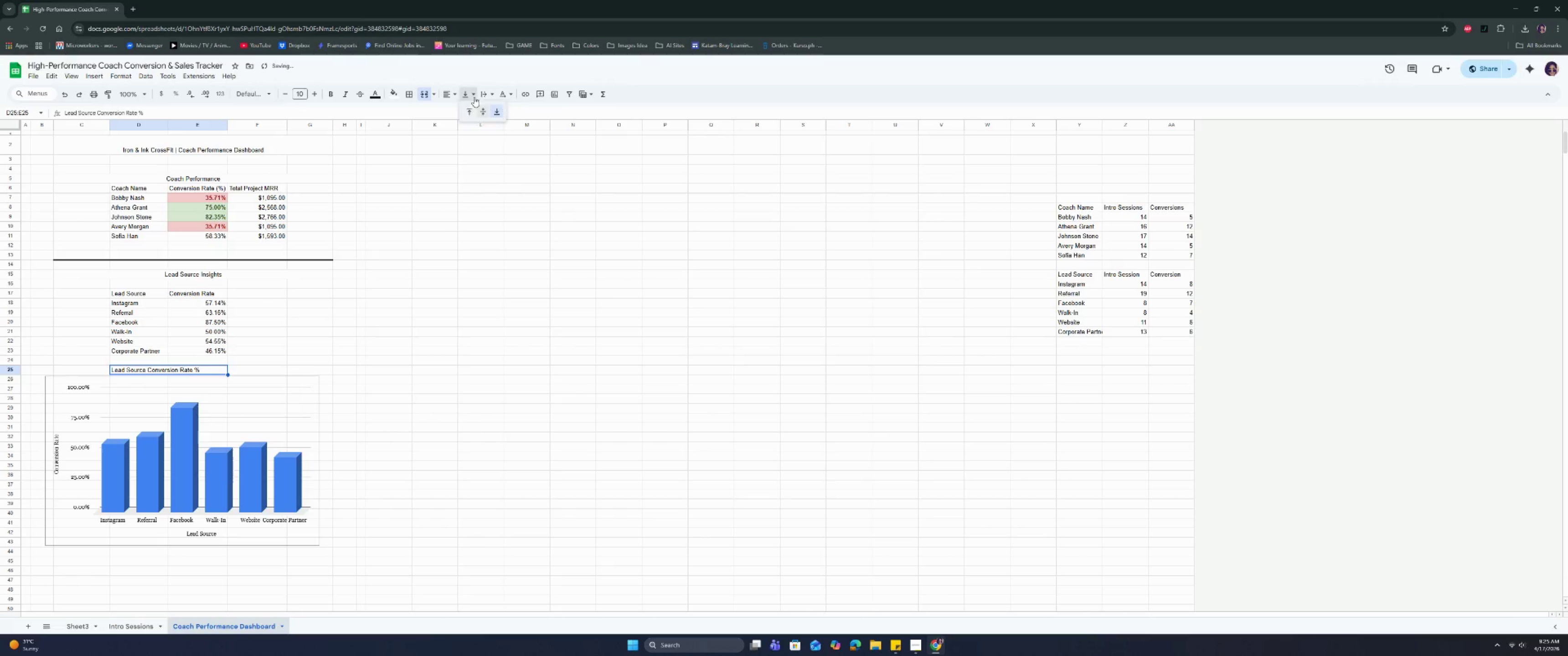 
double_click([483, 109])
 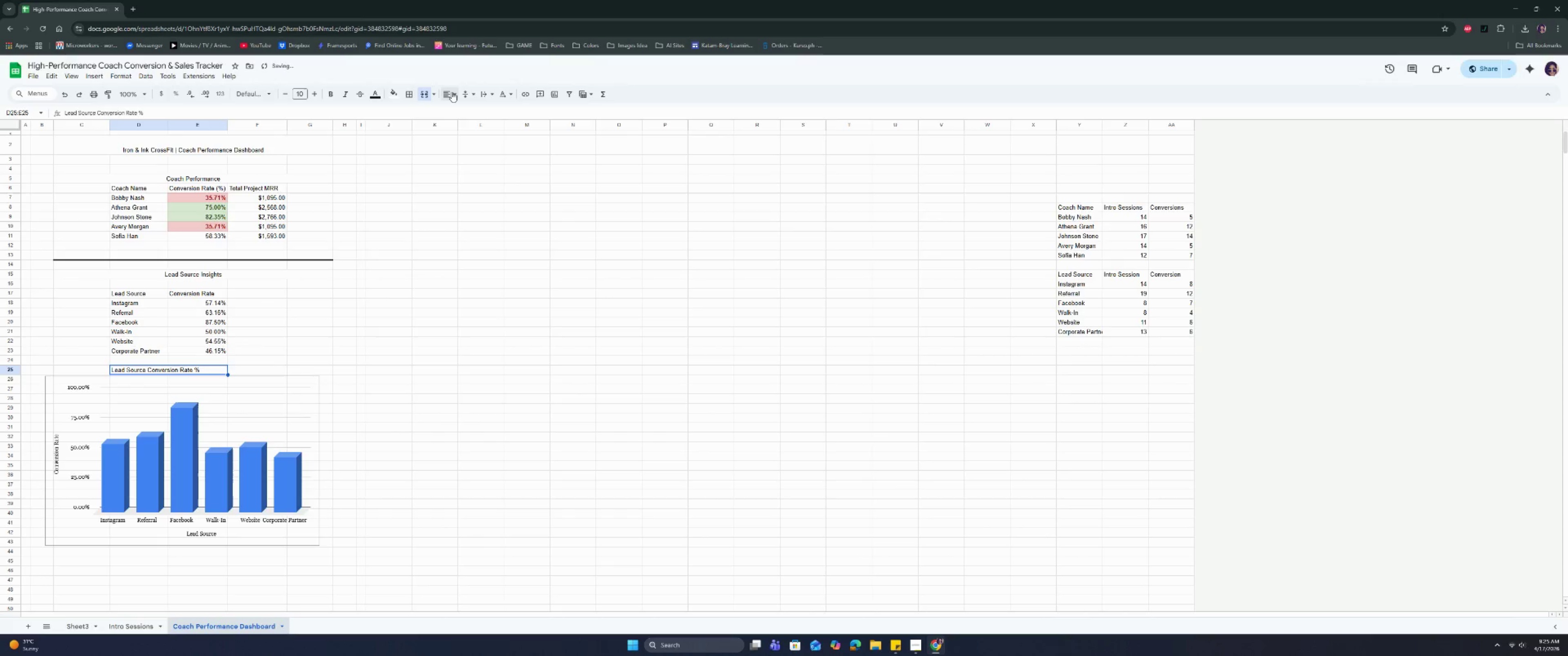 
triple_click([452, 92])
 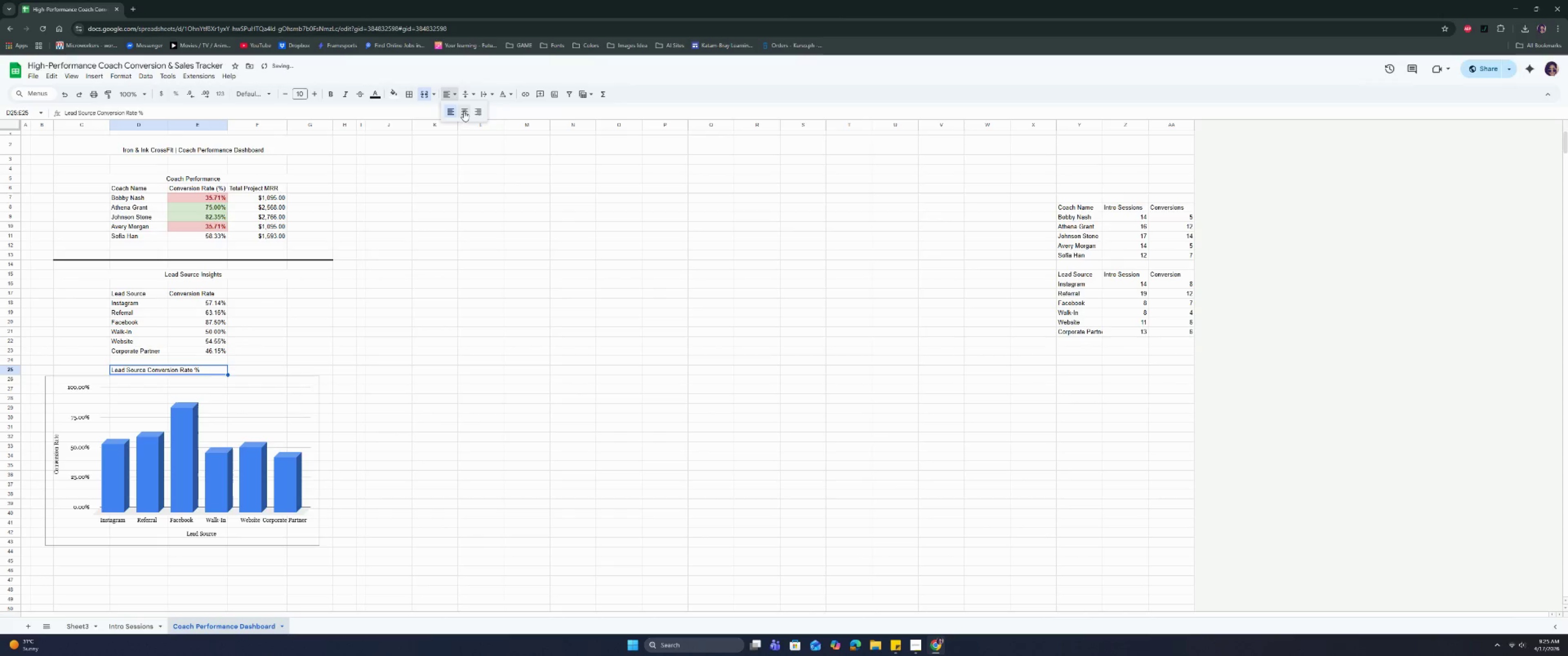 
triple_click([464, 112])
 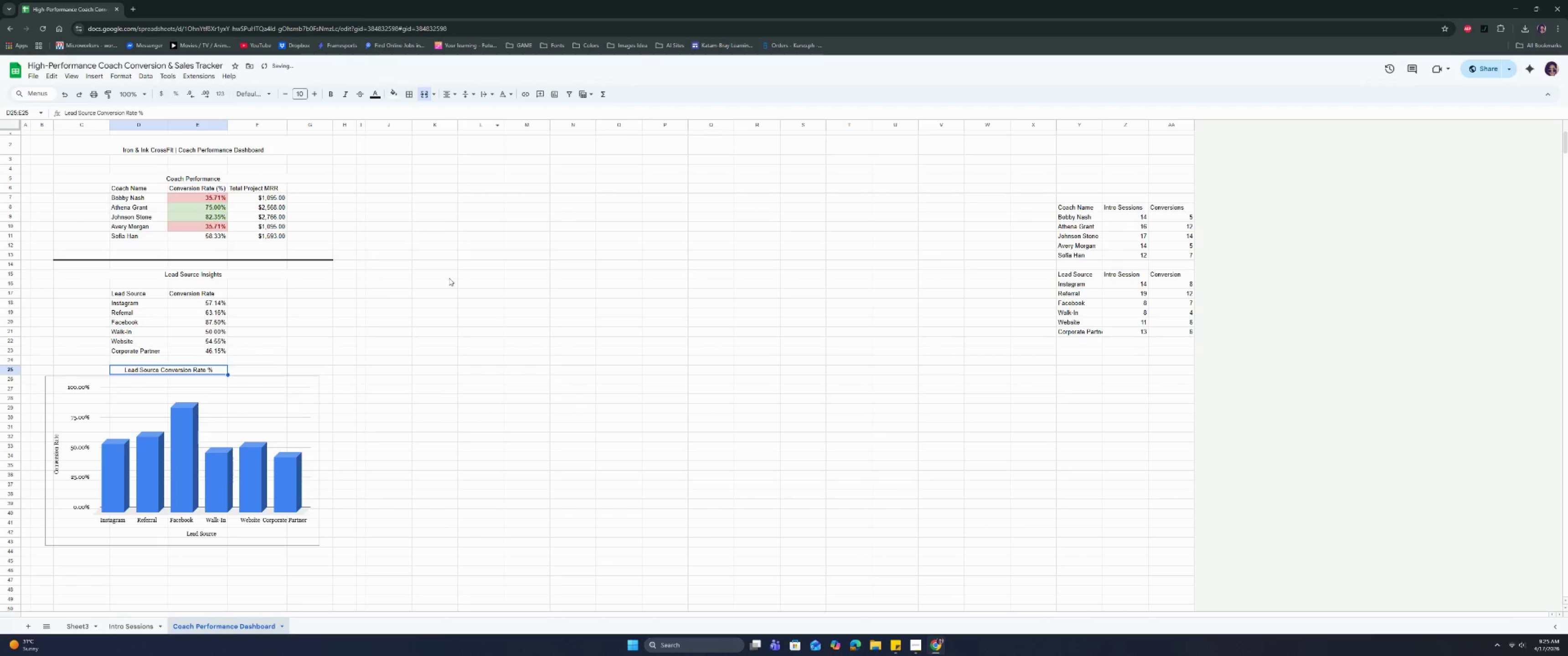 
triple_click([449, 285])
 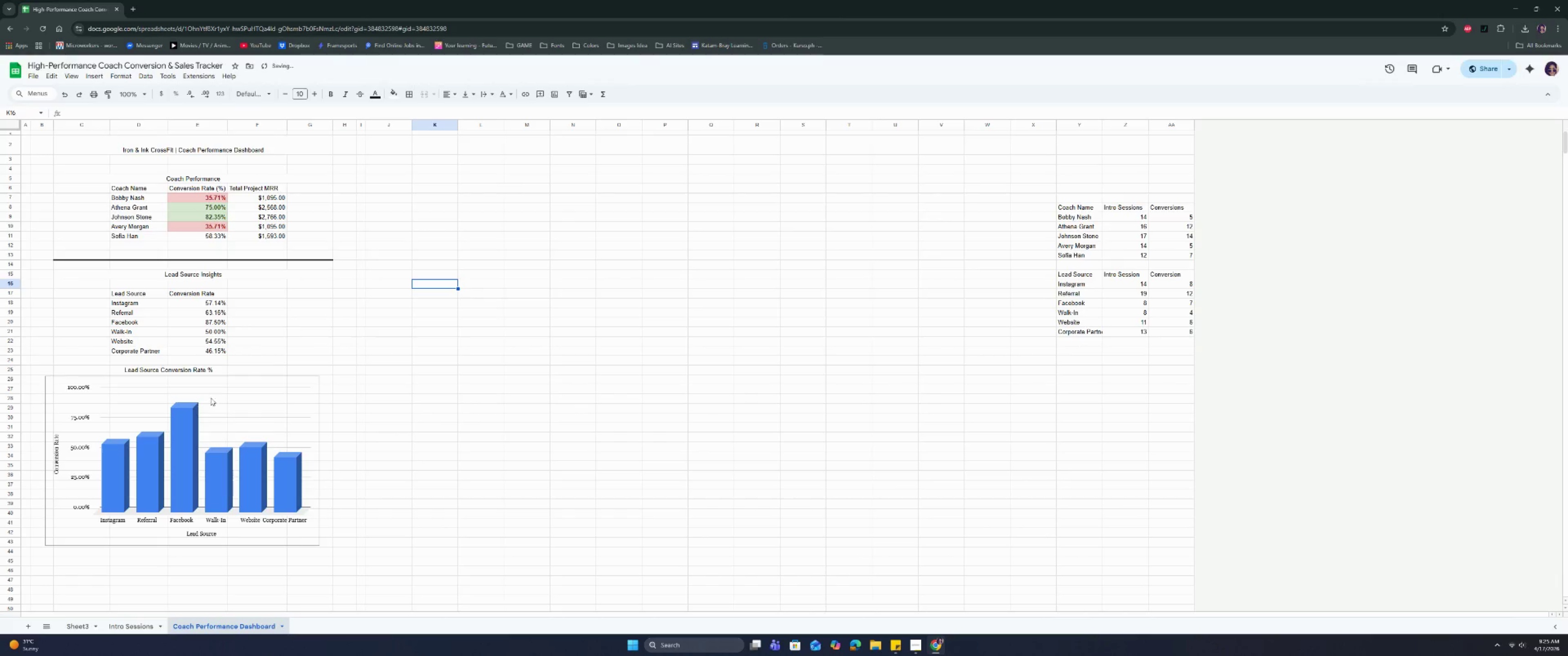 
left_click([204, 392])
 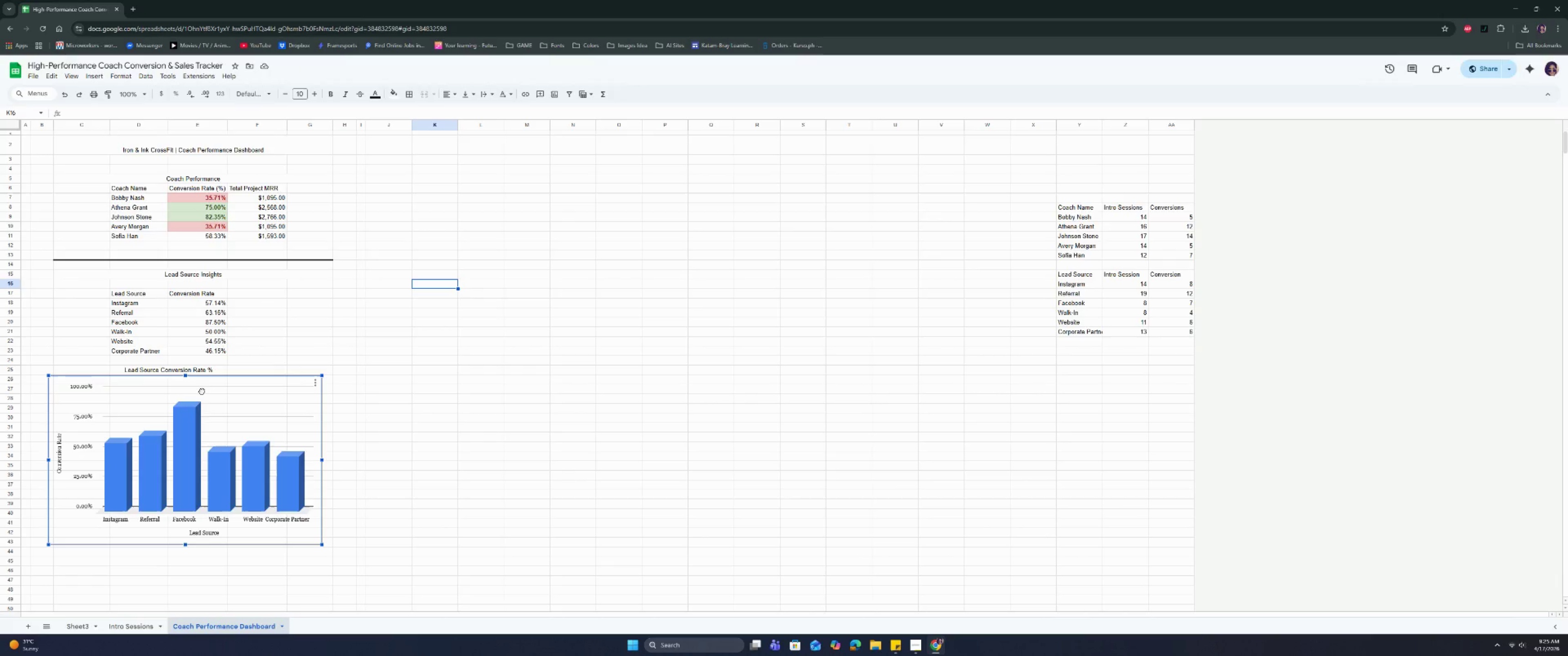 
wait(6.57)
 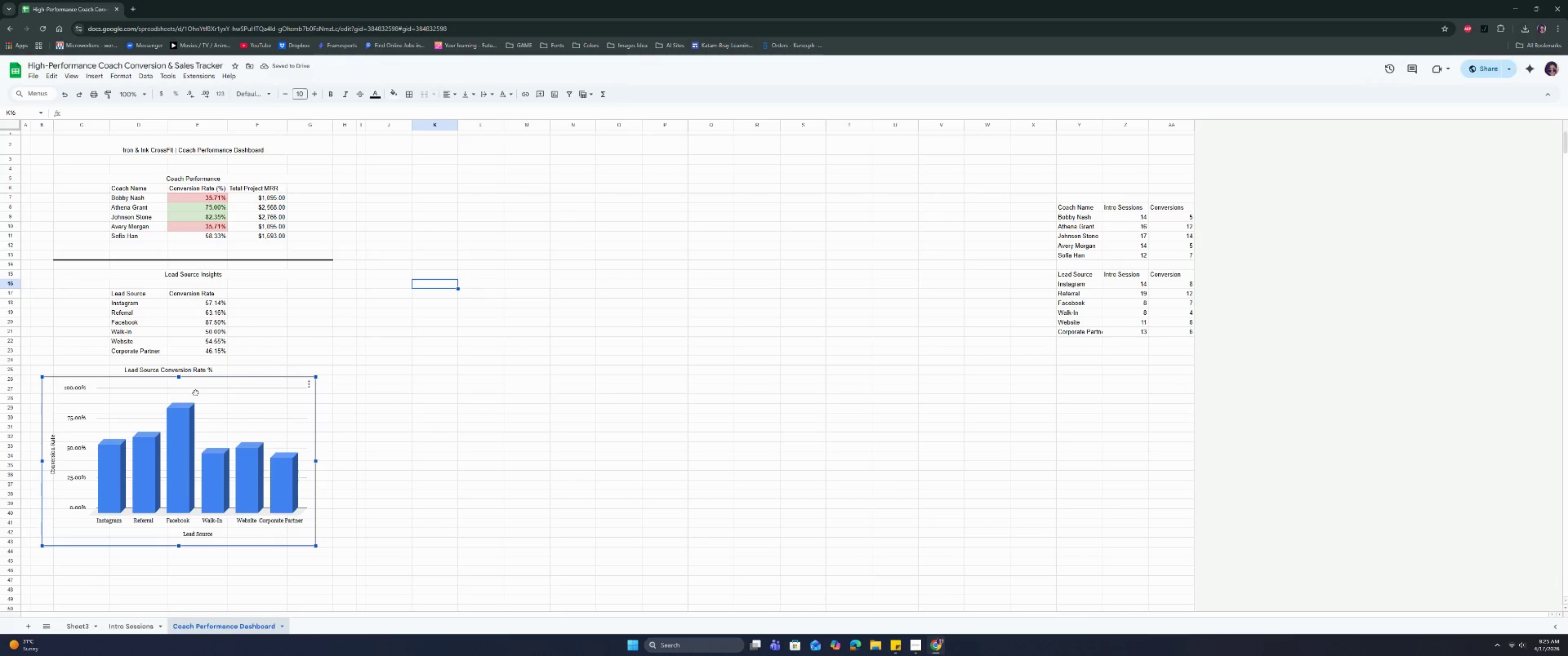 
left_click_drag(start_coordinate=[160, 371], to_coordinate=[234, 373])
 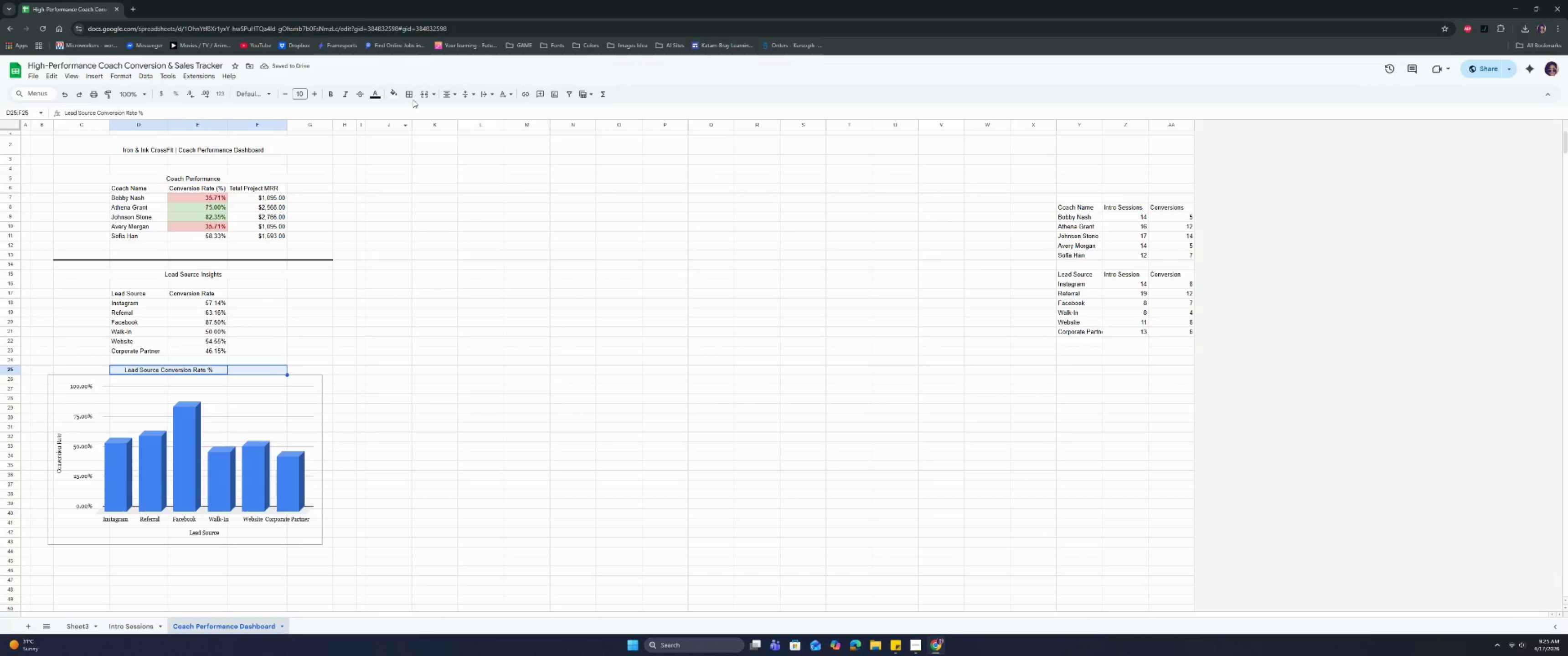 
left_click([424, 92])
 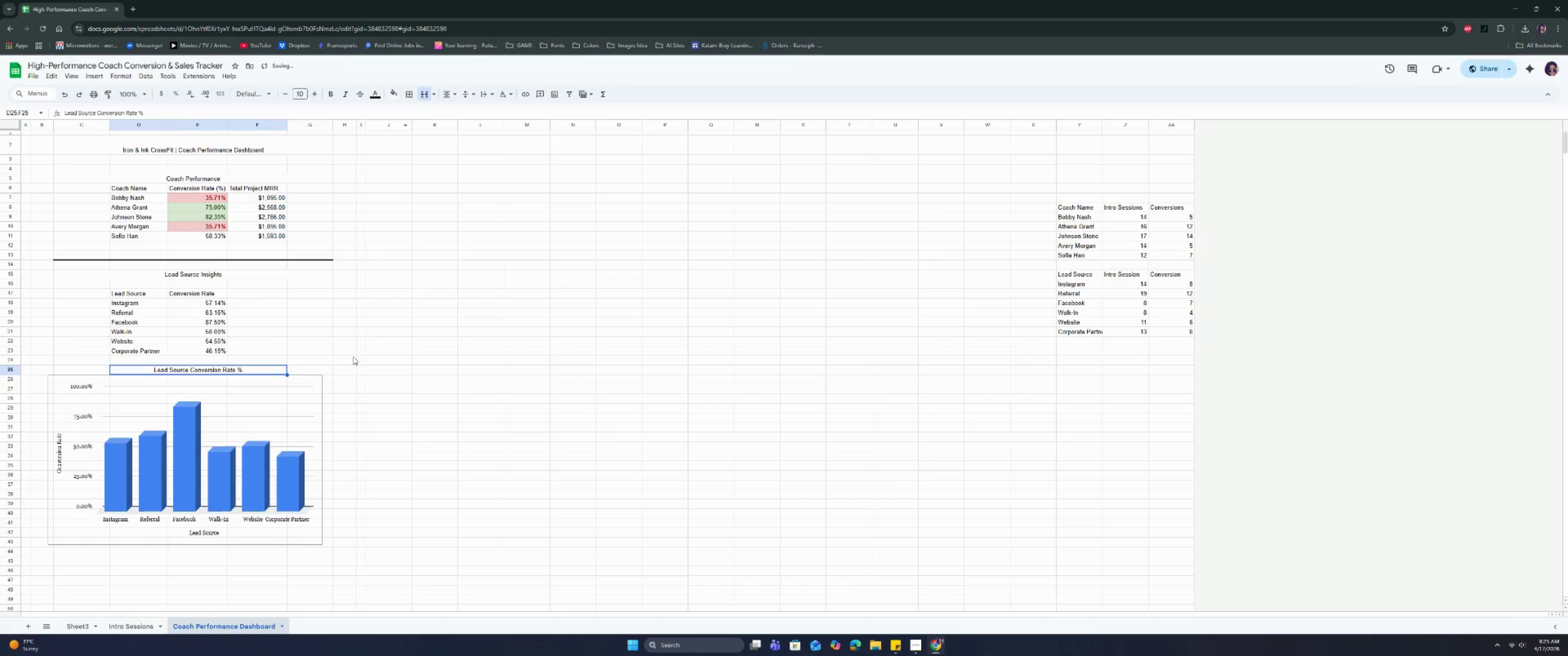 
left_click([354, 361])
 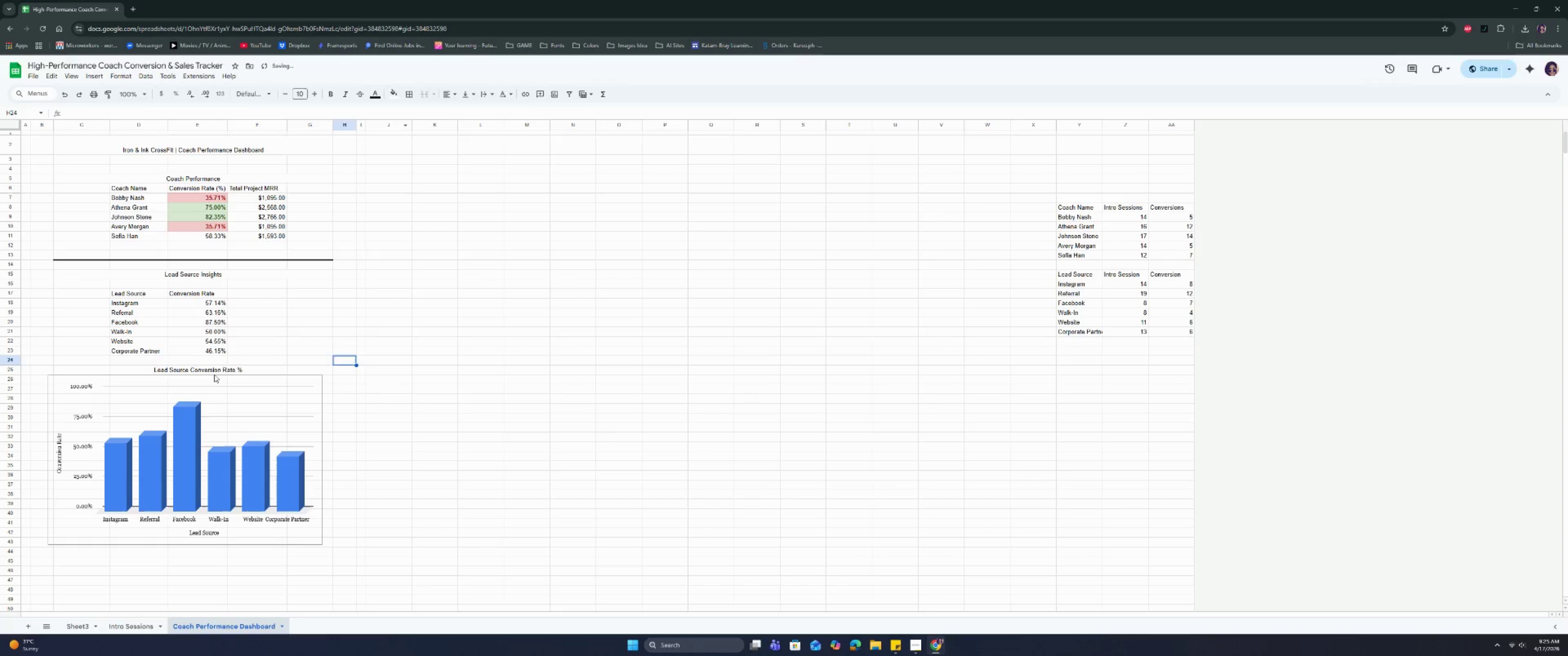 
left_click([214, 374])
 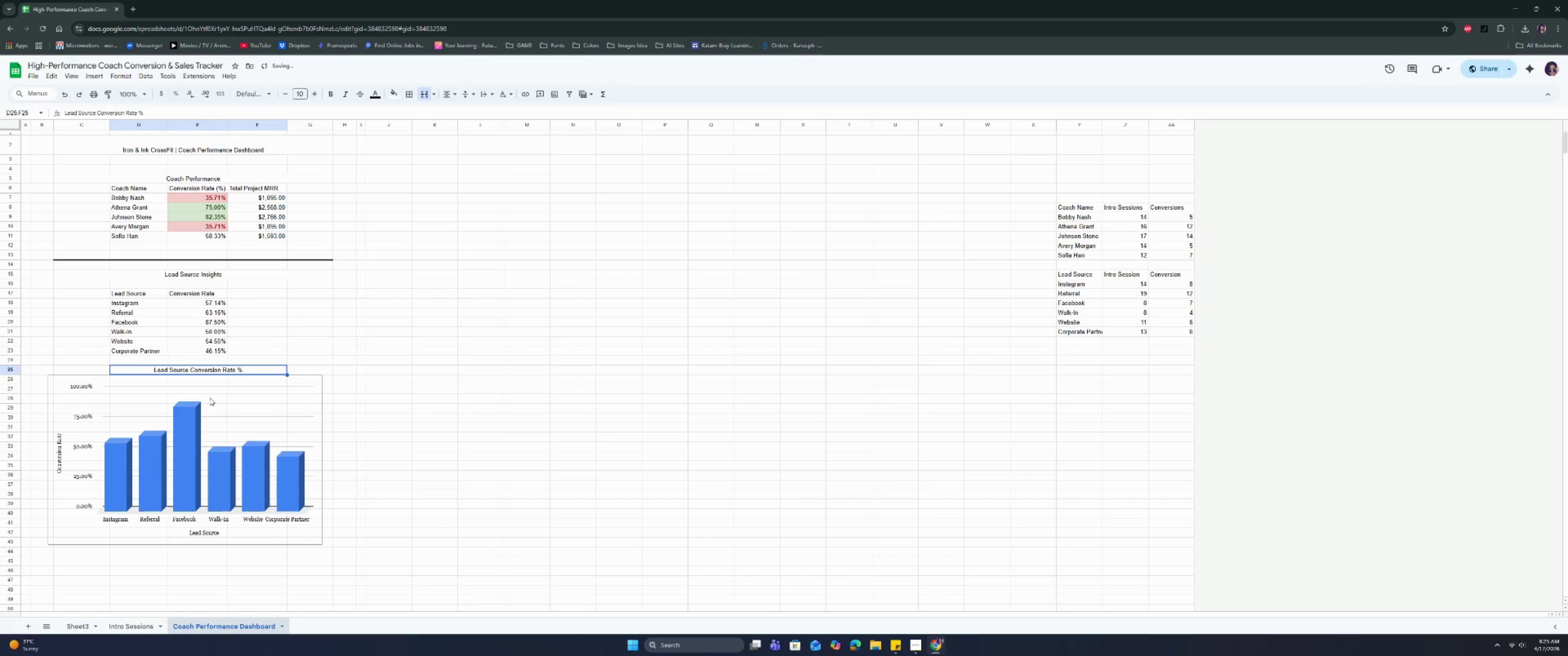 
left_click_drag(start_coordinate=[209, 400], to_coordinate=[223, 400])
 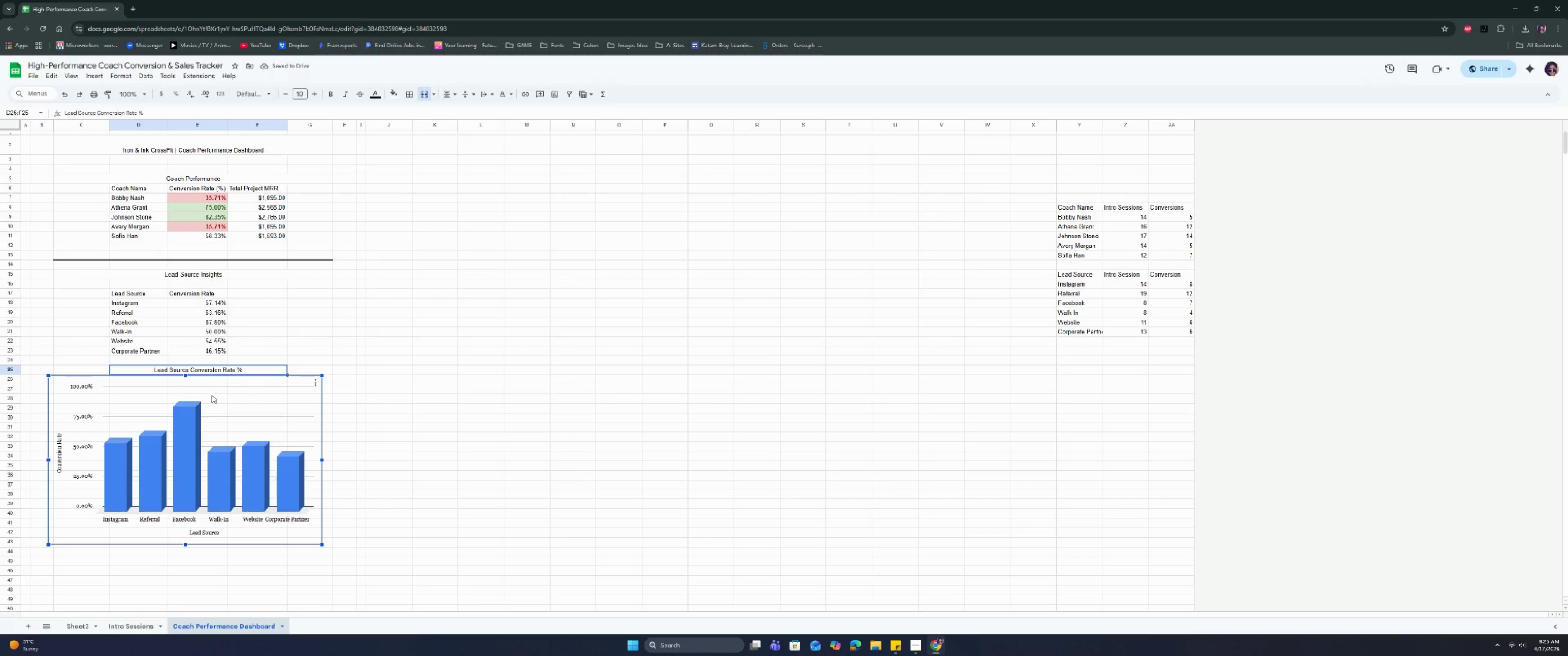 
left_click_drag(start_coordinate=[212, 397], to_coordinate=[220, 399])
 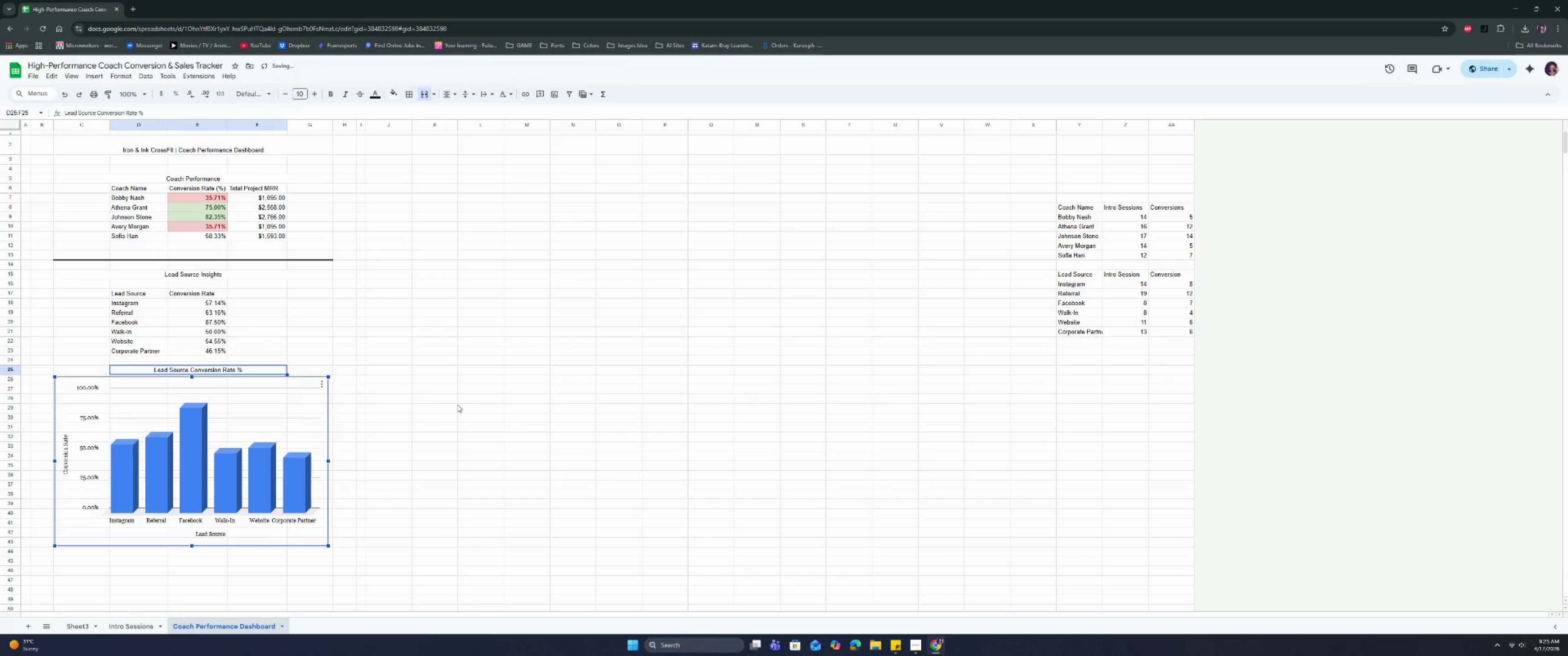 
left_click([457, 405])
 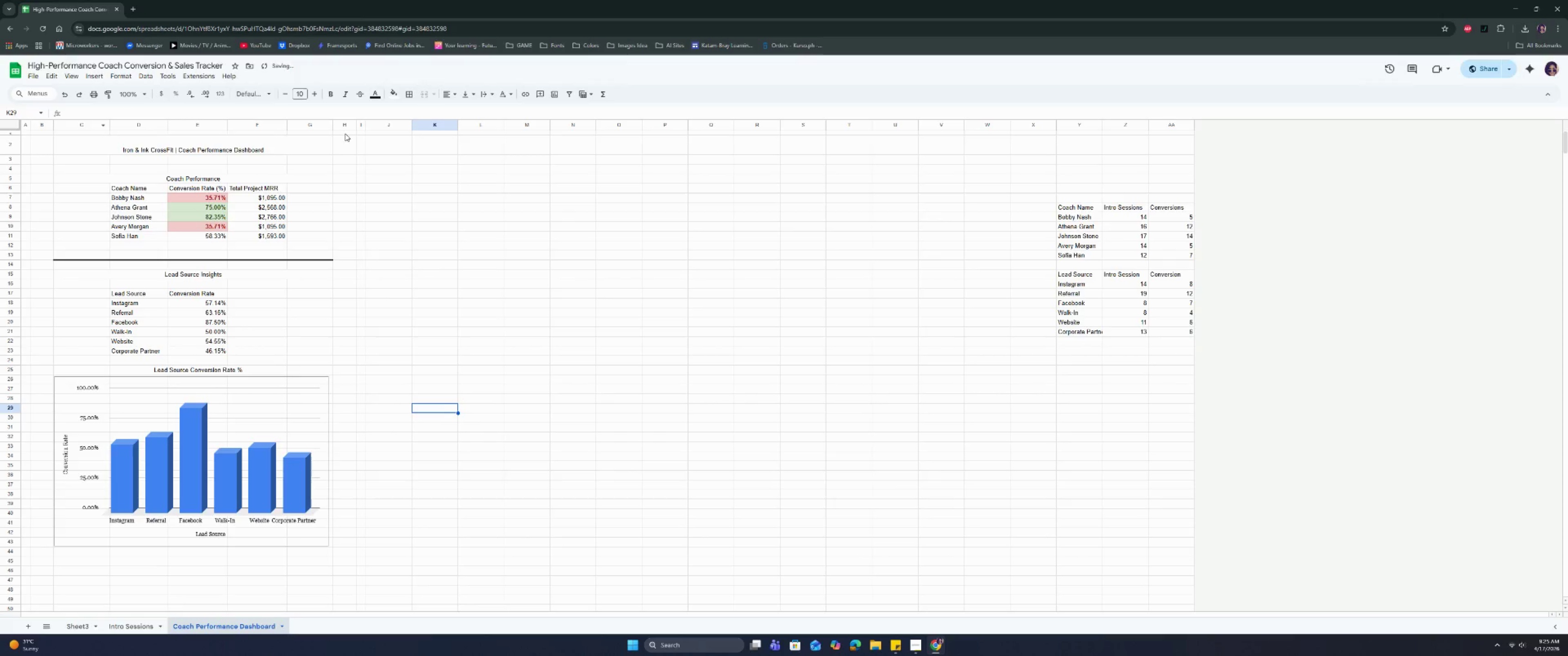 
left_click([346, 124])
 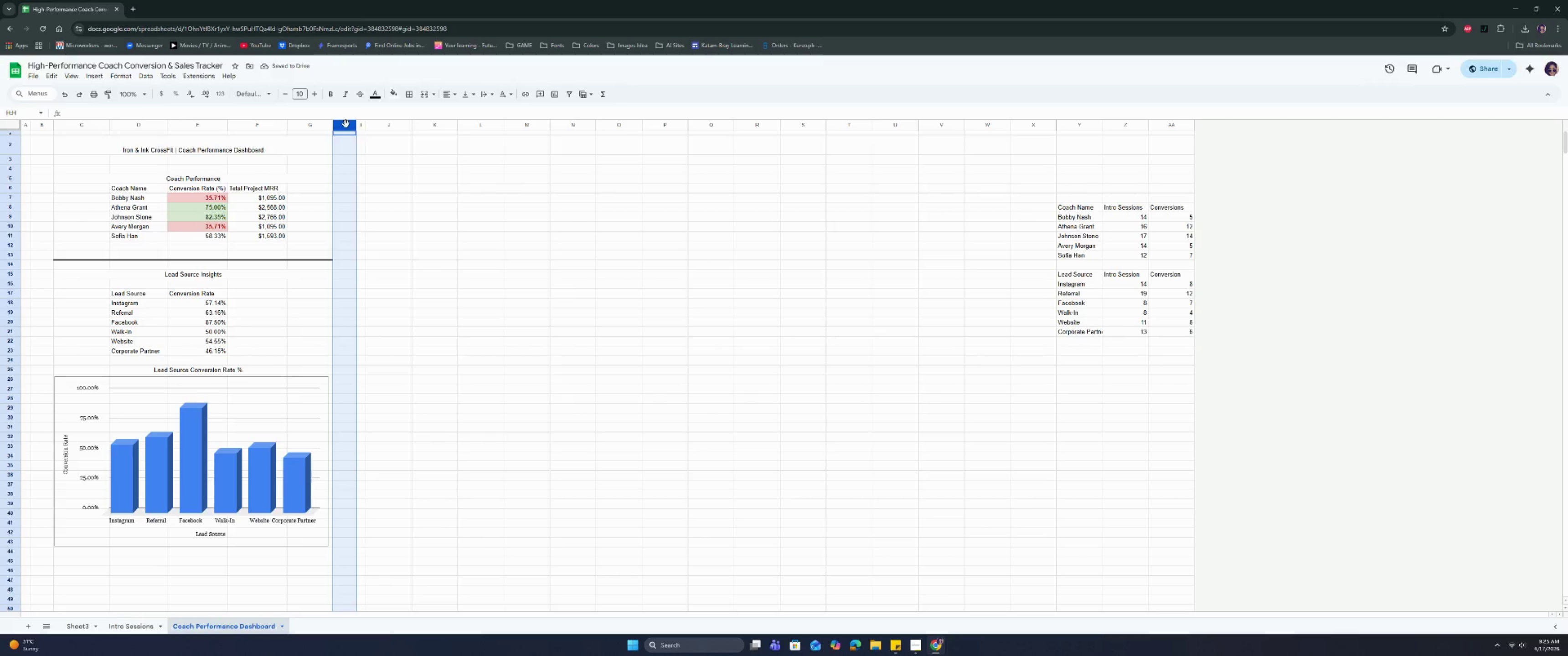 
right_click([346, 124])
 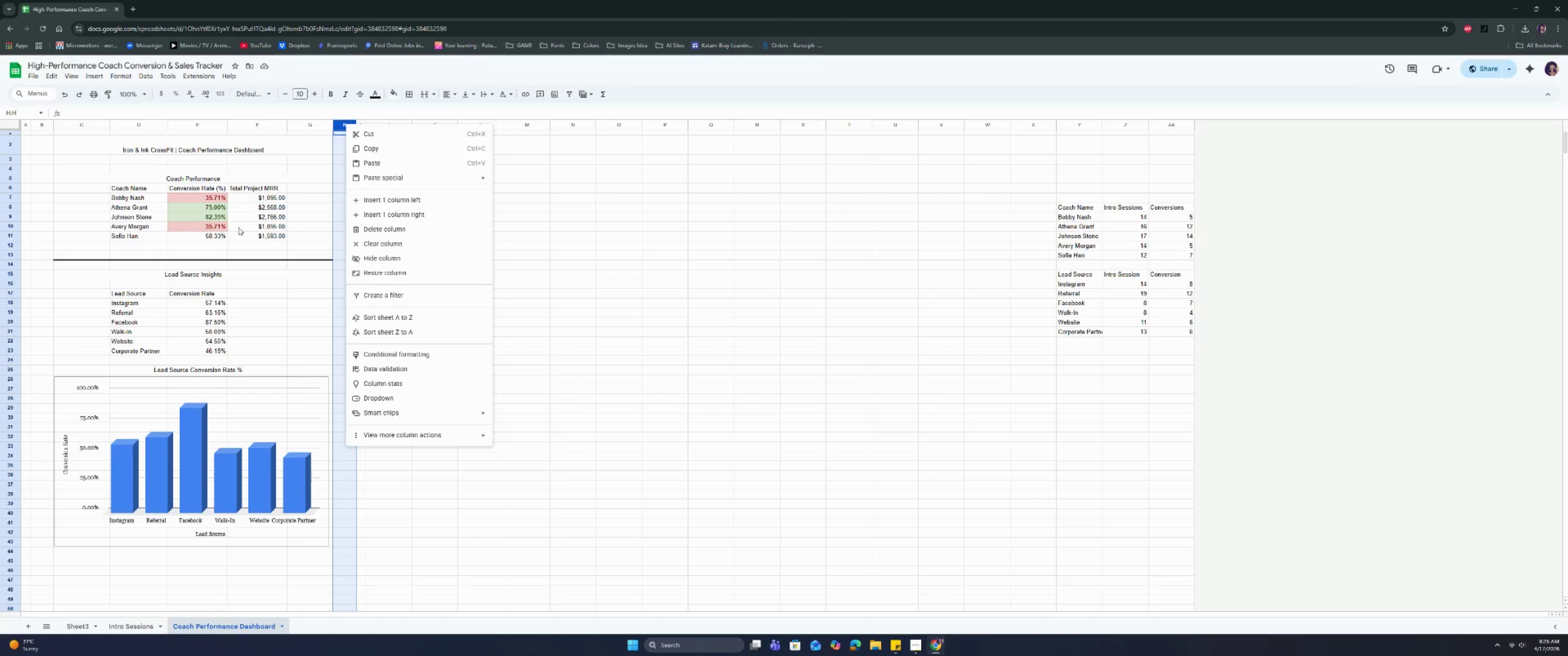 
wait(6.67)
 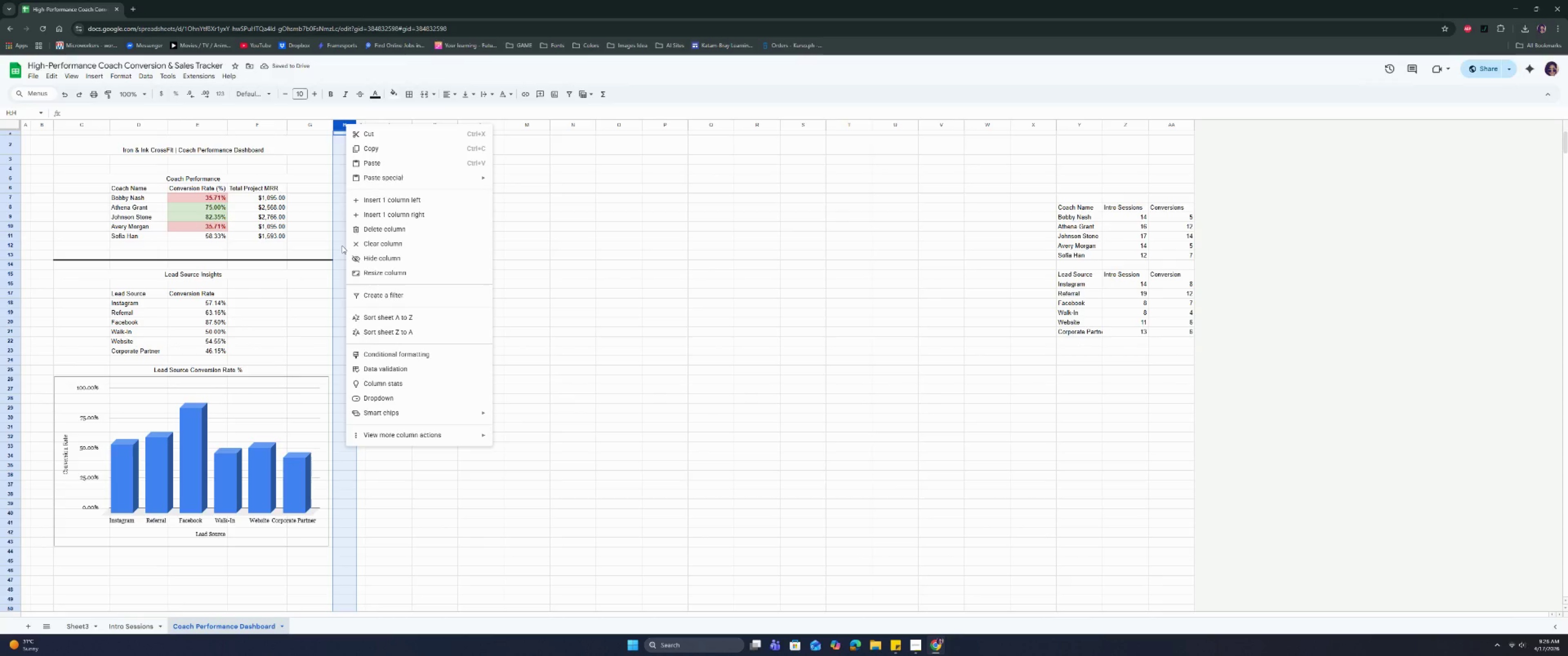 
double_click([41, 126])
 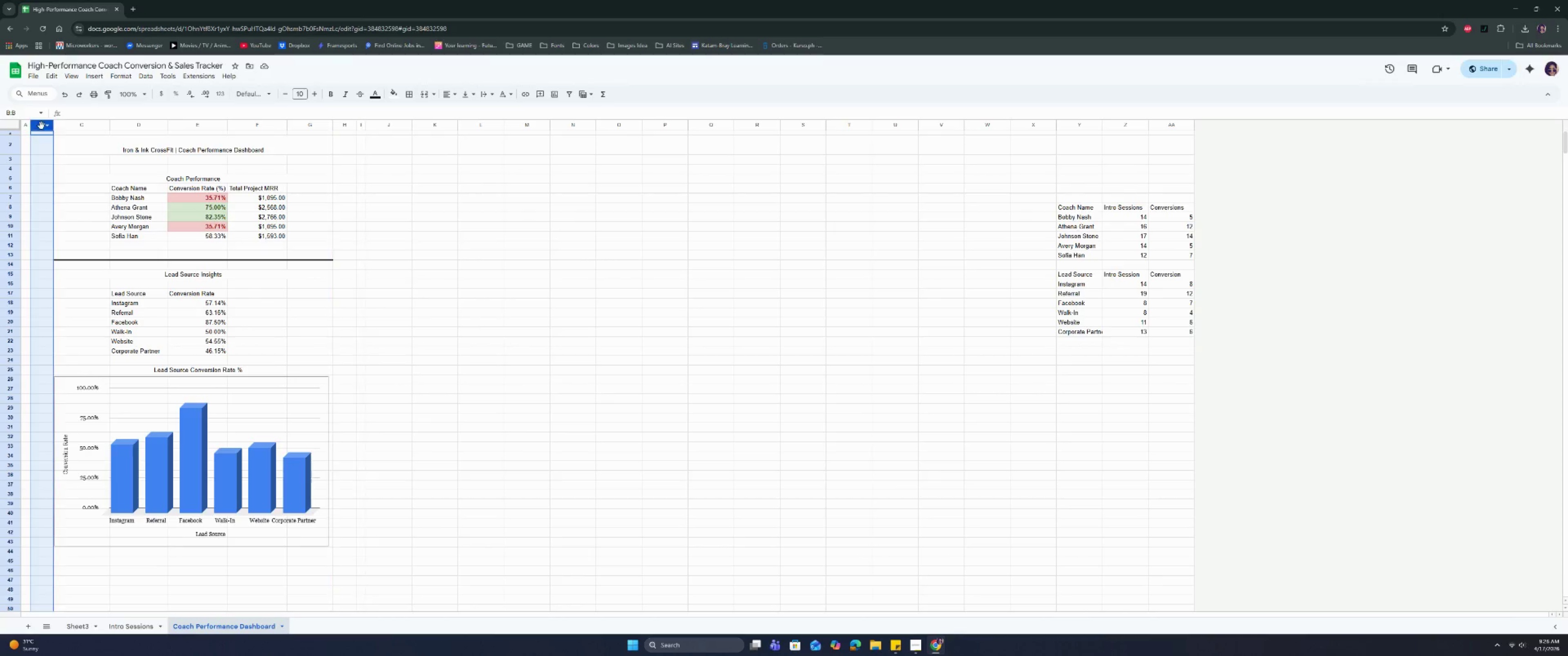 
right_click([41, 126])
 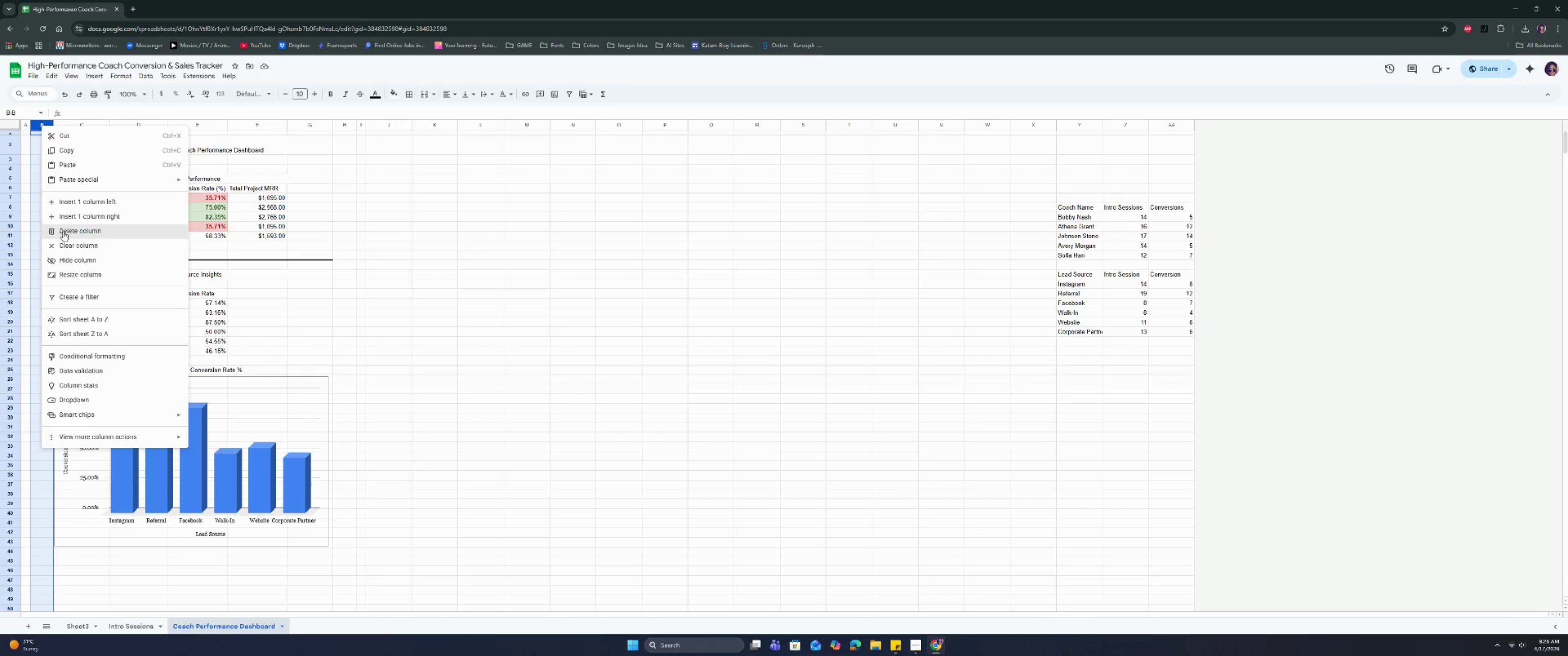 
left_click([63, 231])
 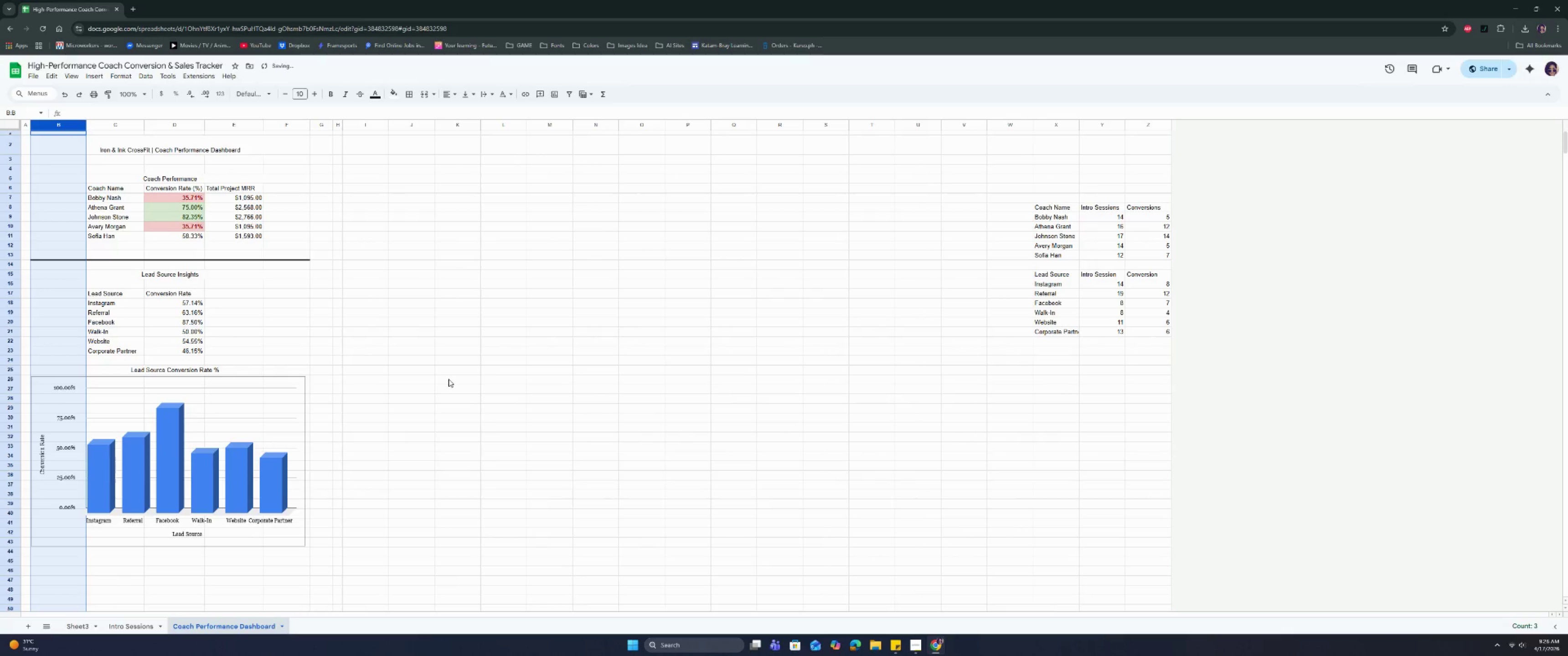 
left_click([448, 382])
 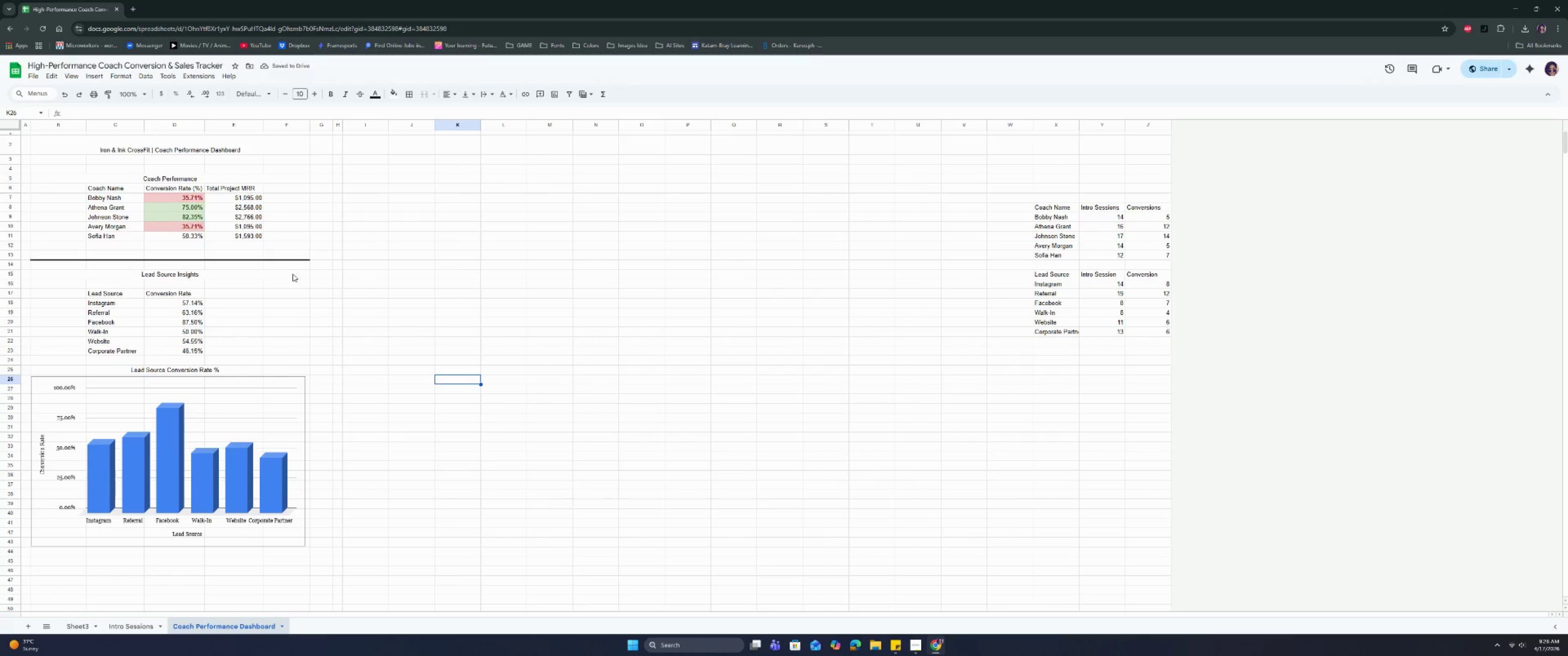 
left_click([322, 120])
 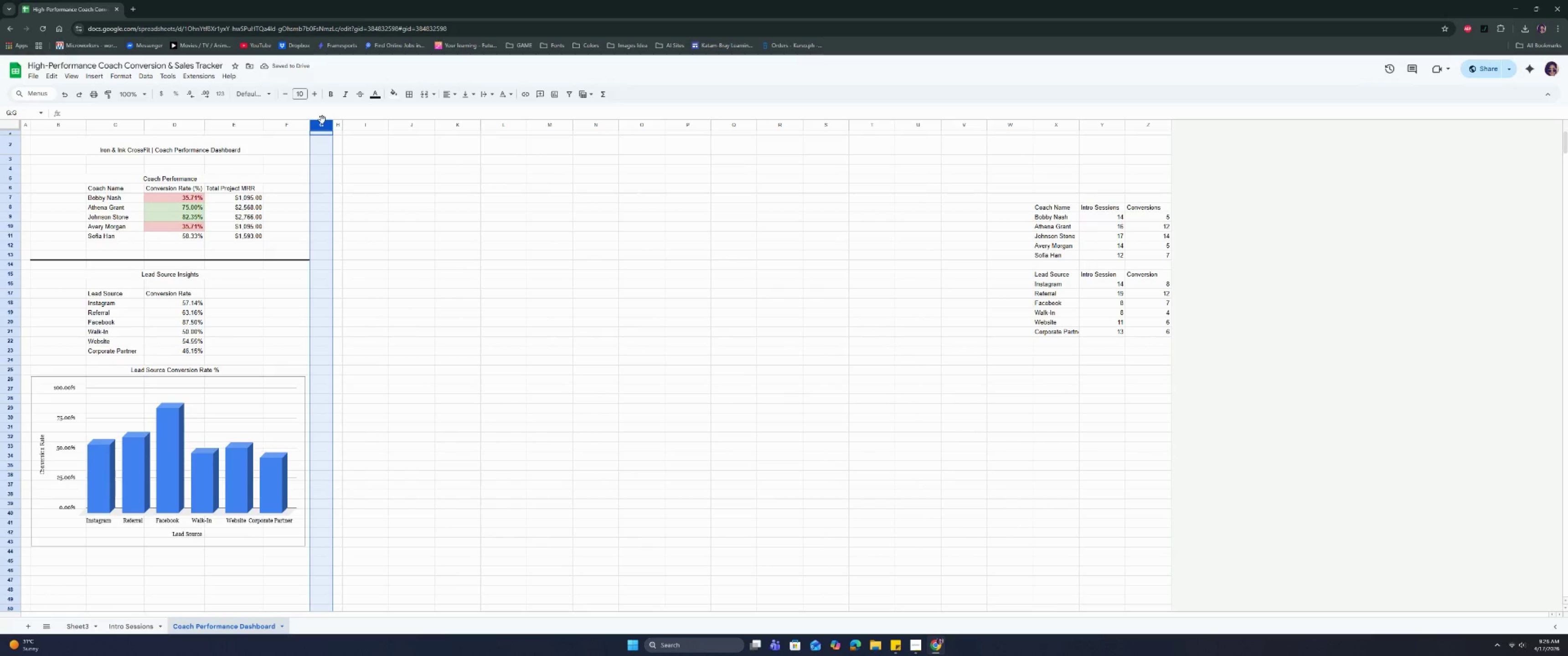 
right_click([322, 120])
 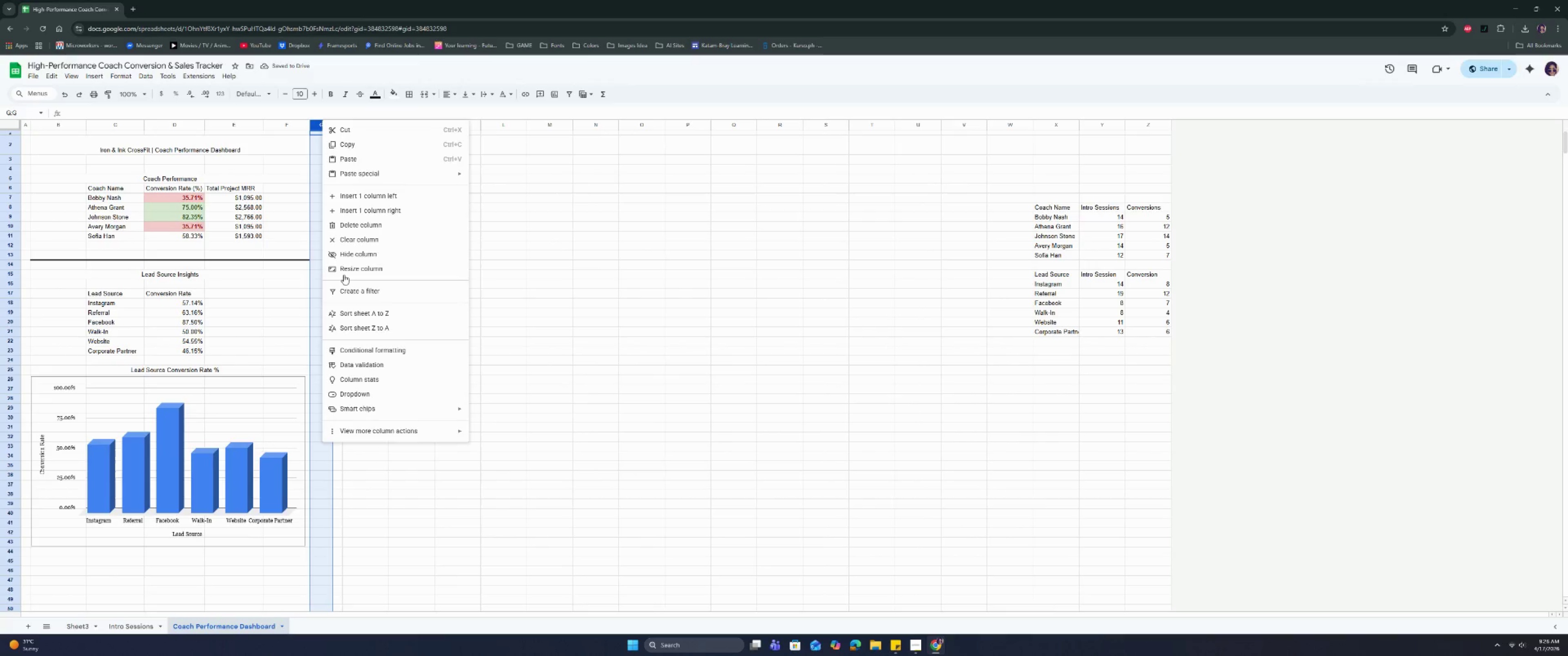 
left_click([346, 266])
 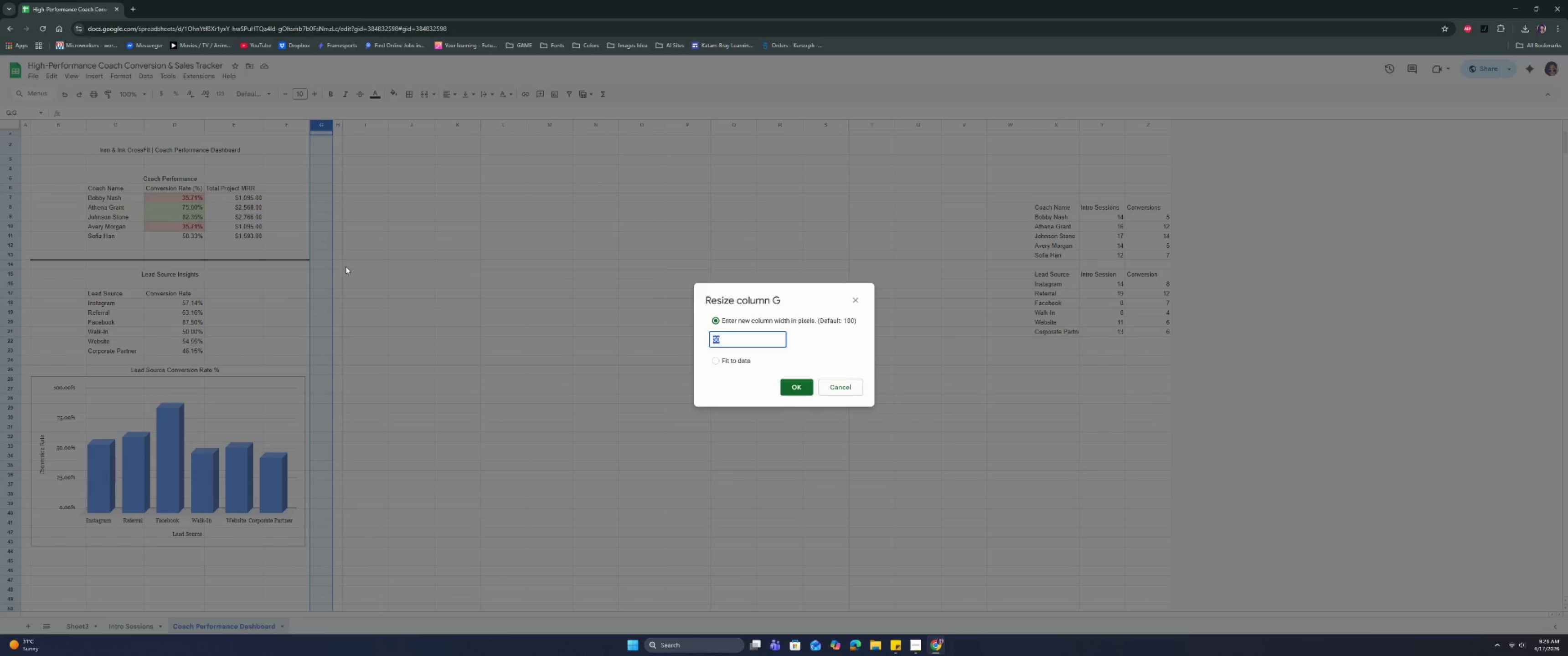 
type(20)
 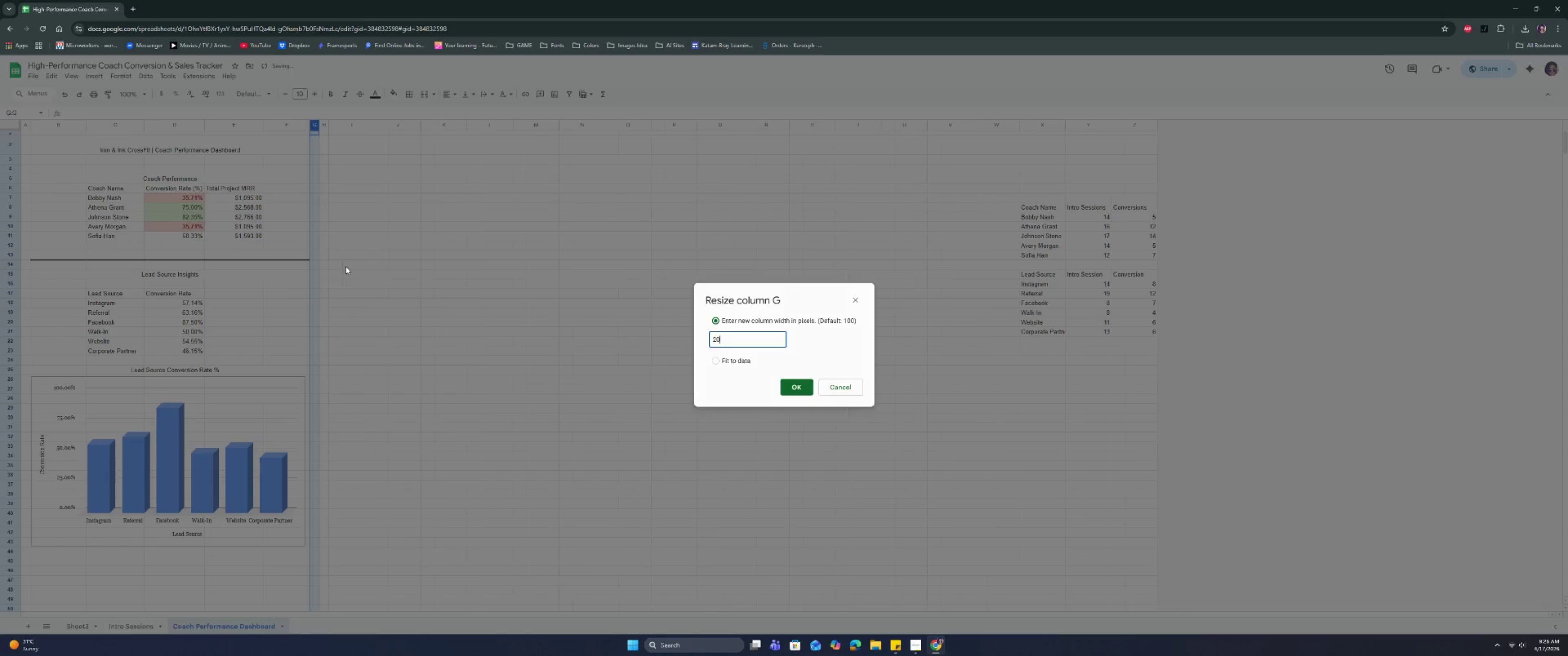 
key(Enter)
 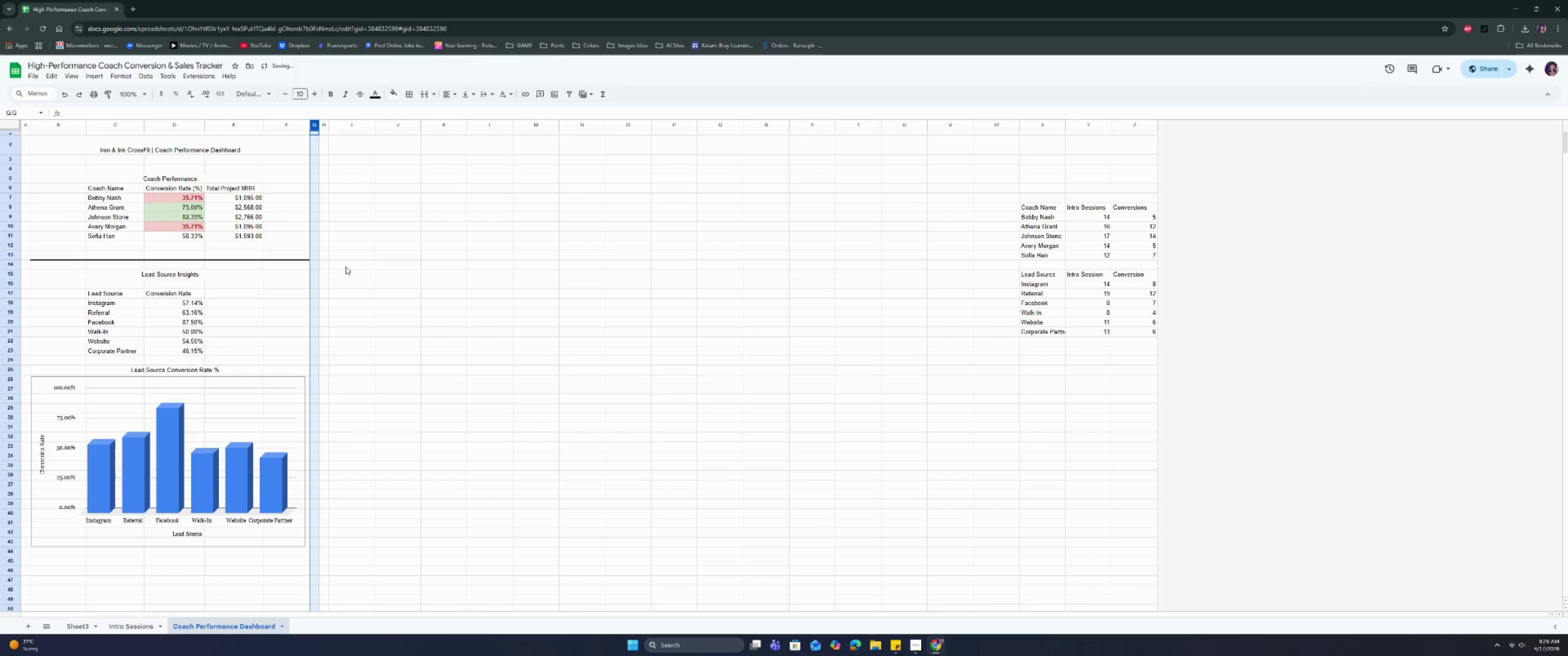 
left_click([346, 266])
 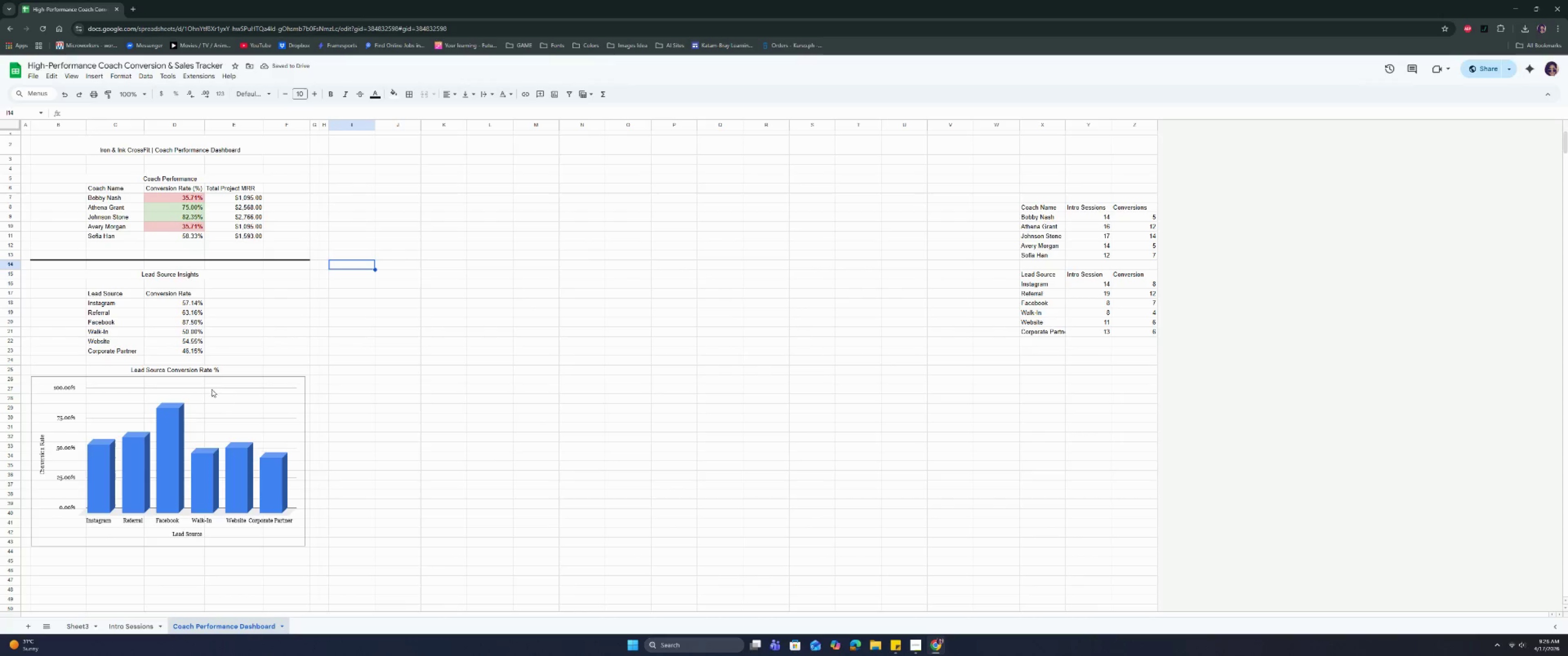 
left_click([215, 405])
 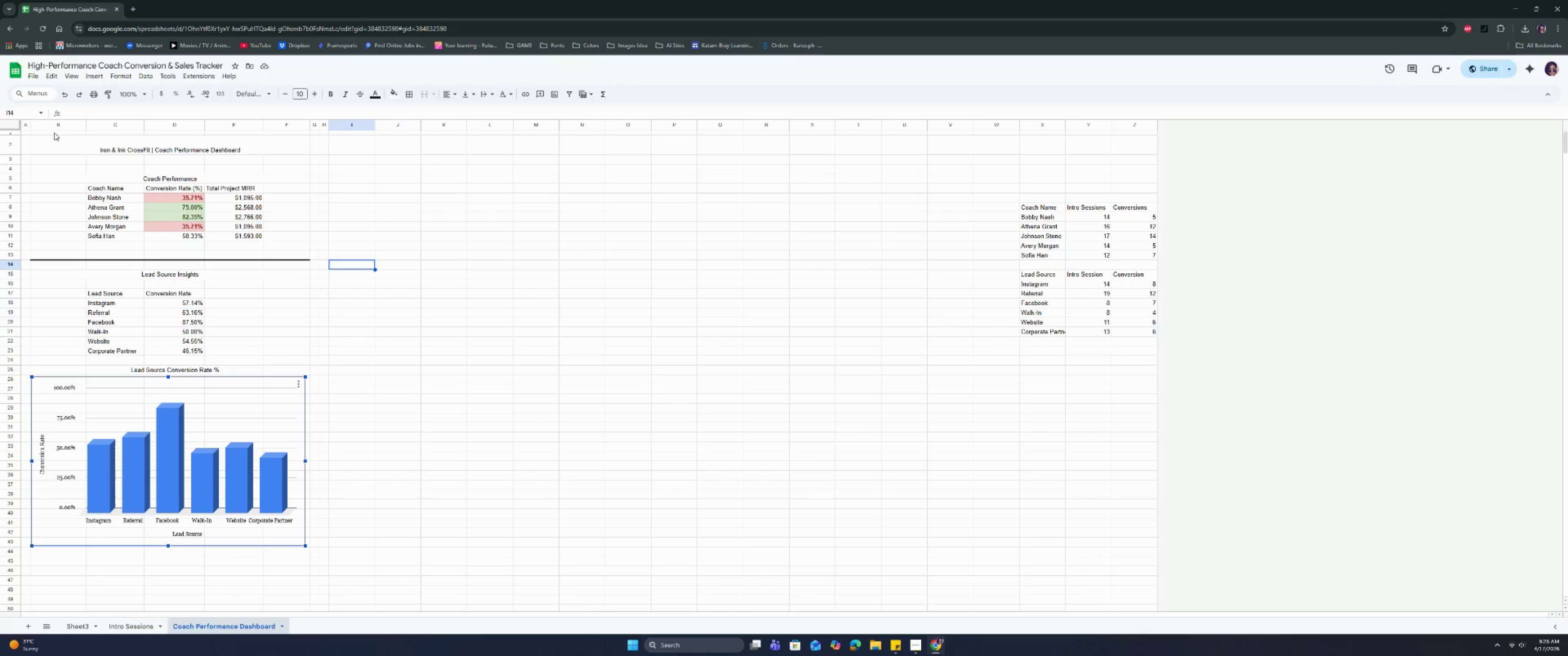 
wait(6.23)
 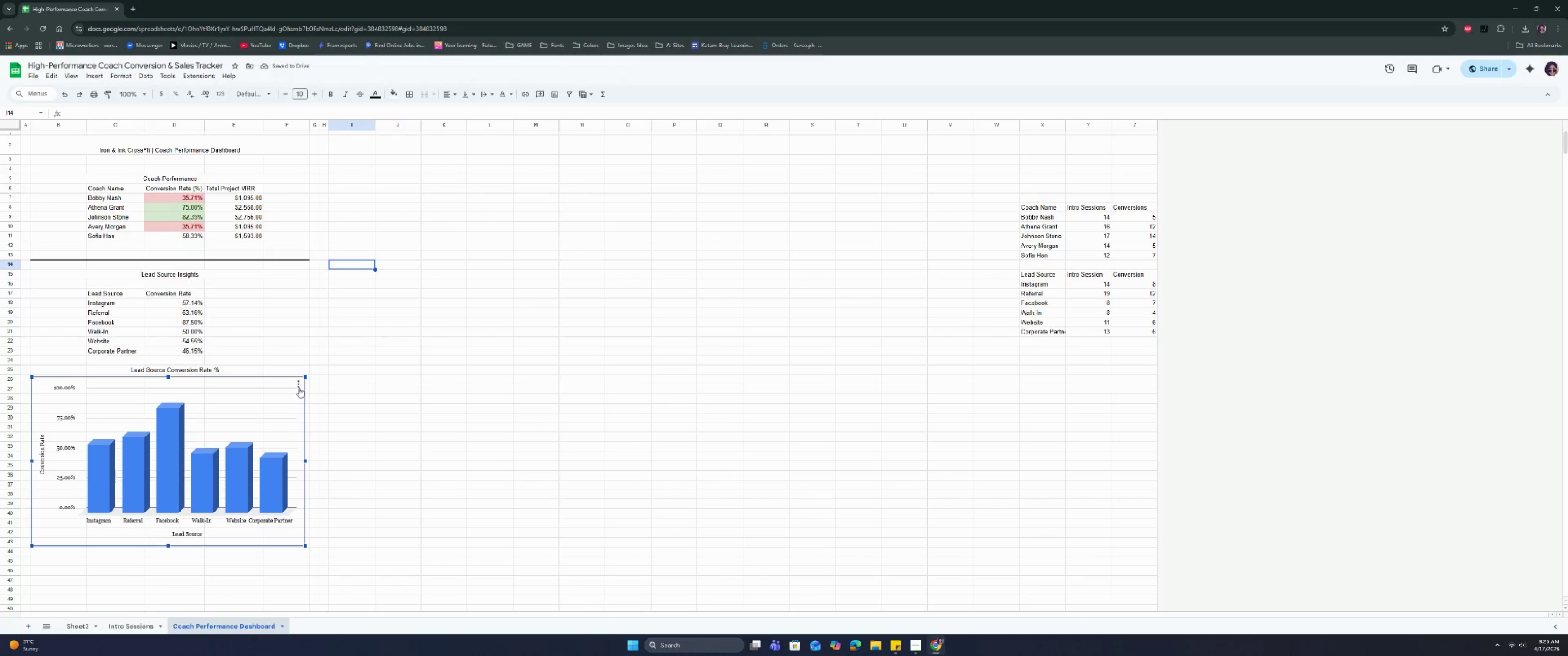 
left_click([26, 132])
 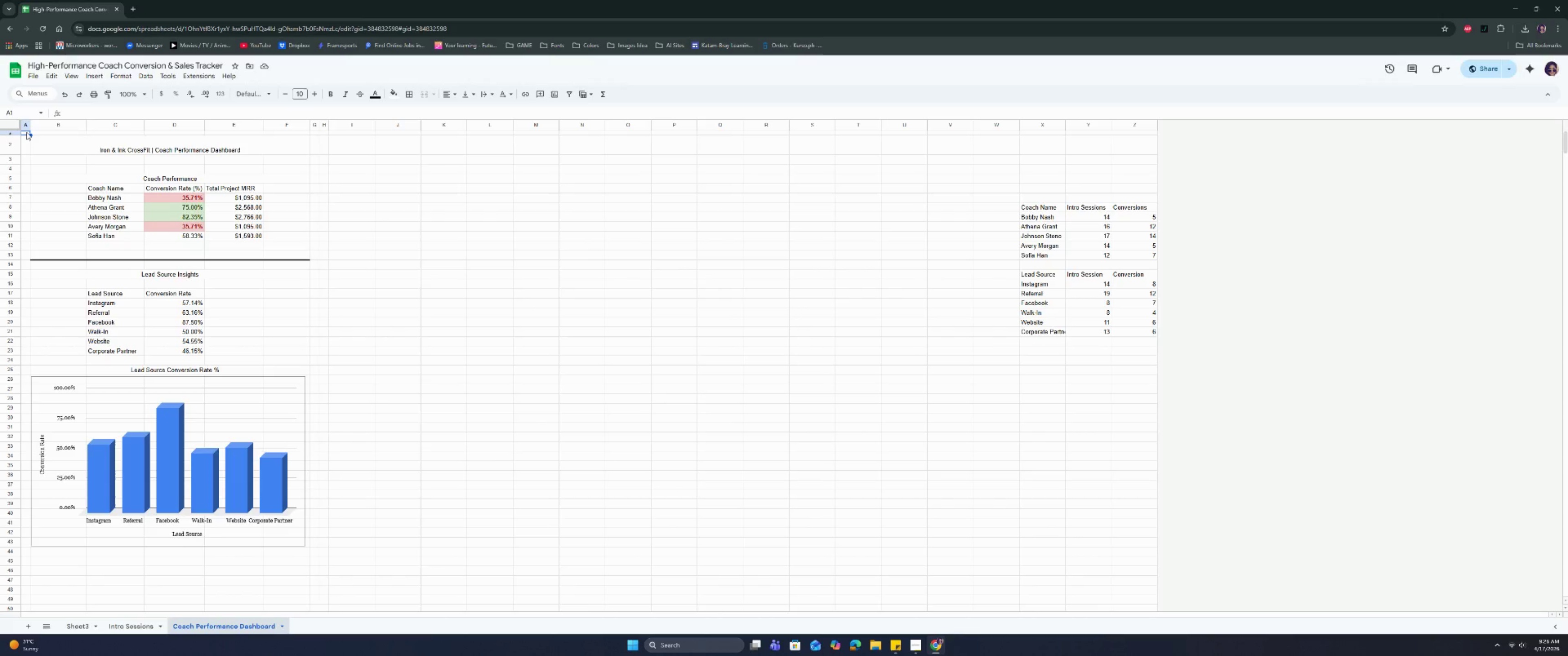 
key(Control+Shift+ArrowDown)
 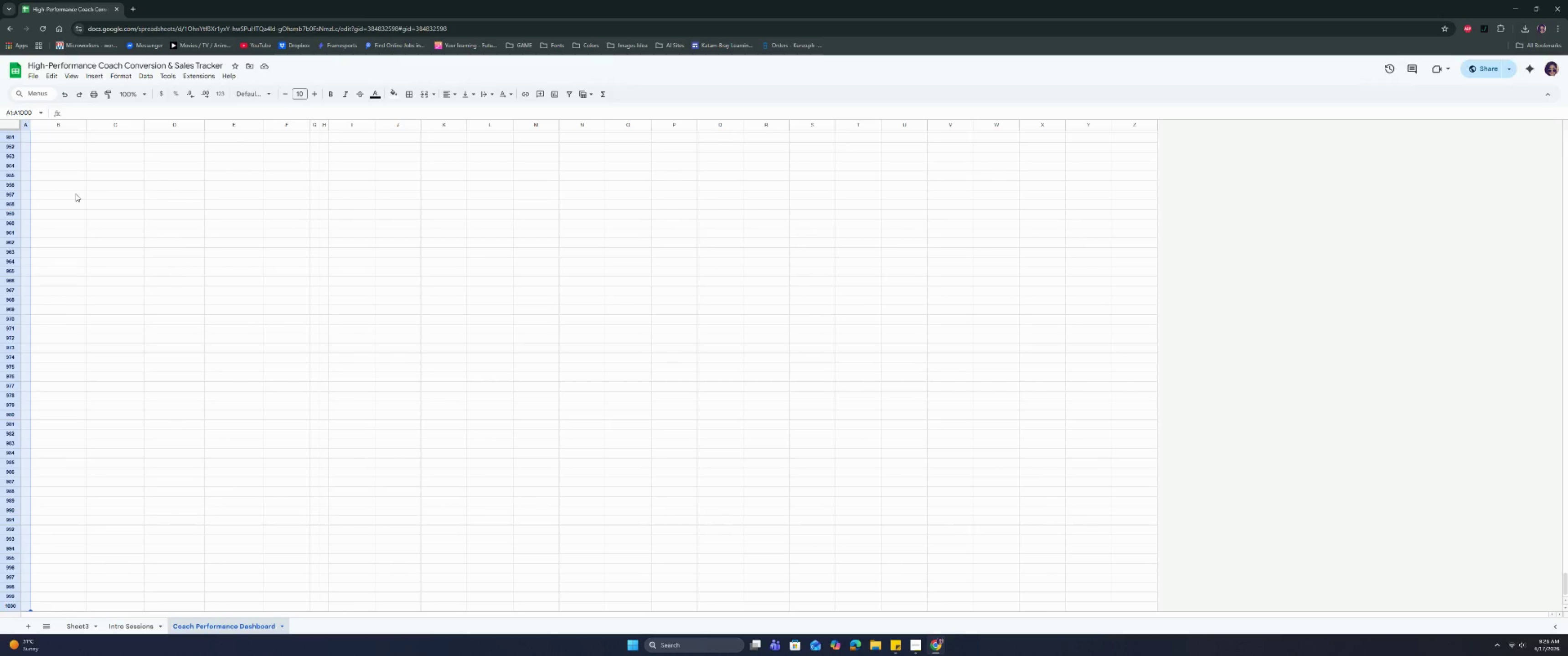 
key(Control+ArrowUp)
 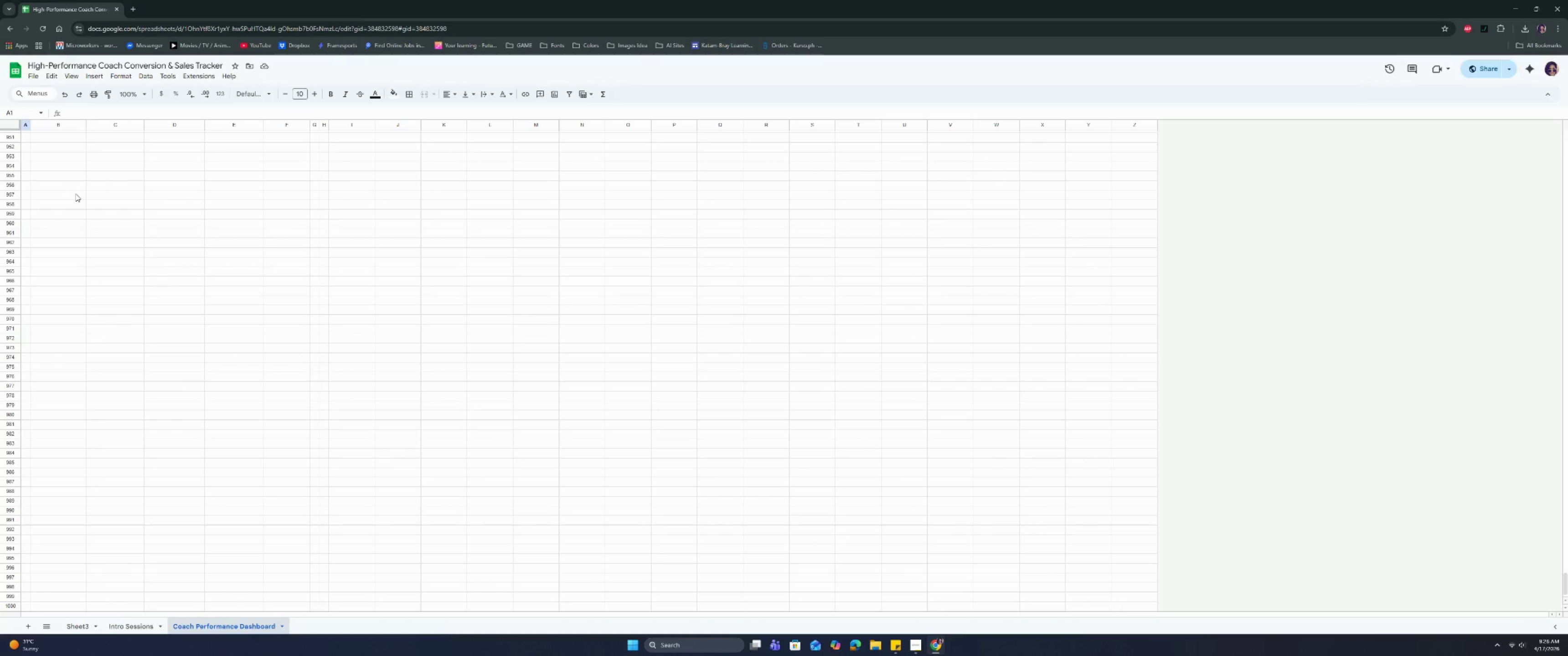 
scroll: coordinate [73, 182], scroll_direction: up, amount: 26.0
 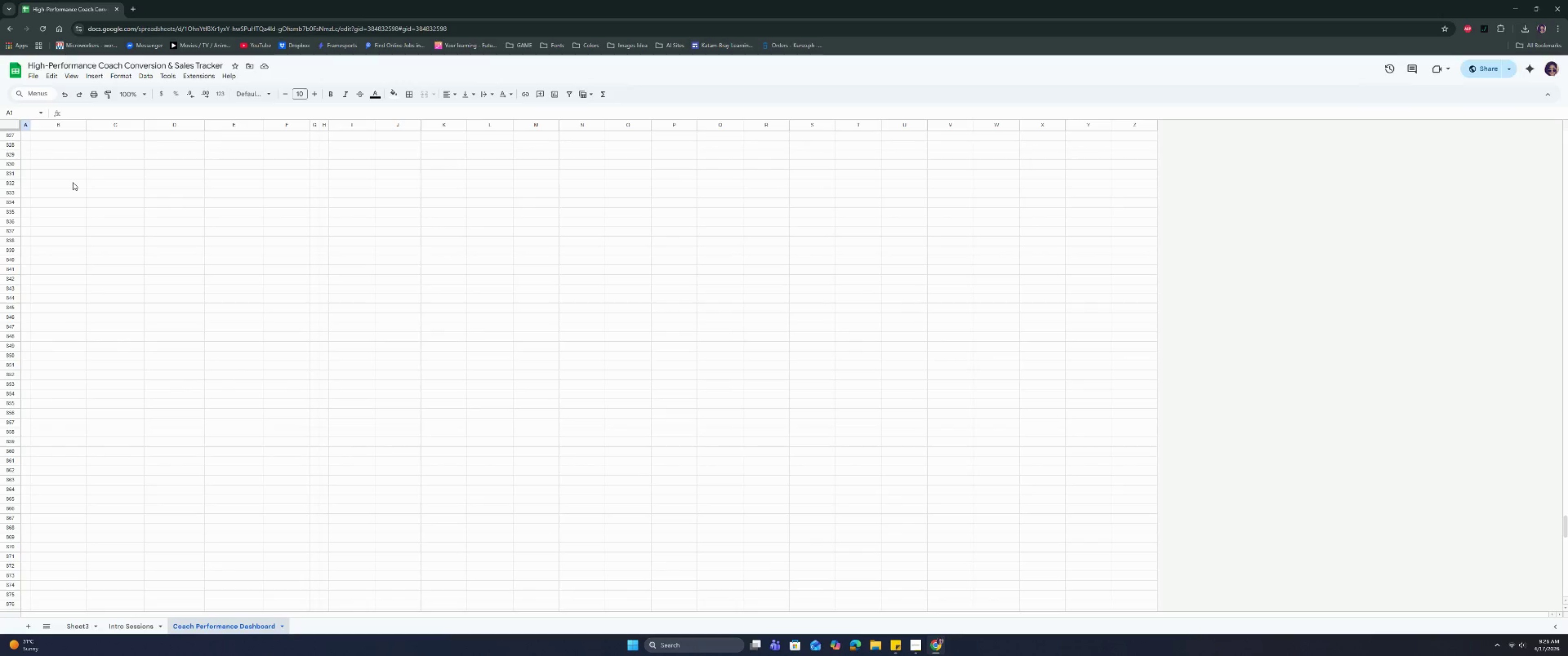 
left_click([73, 182])
 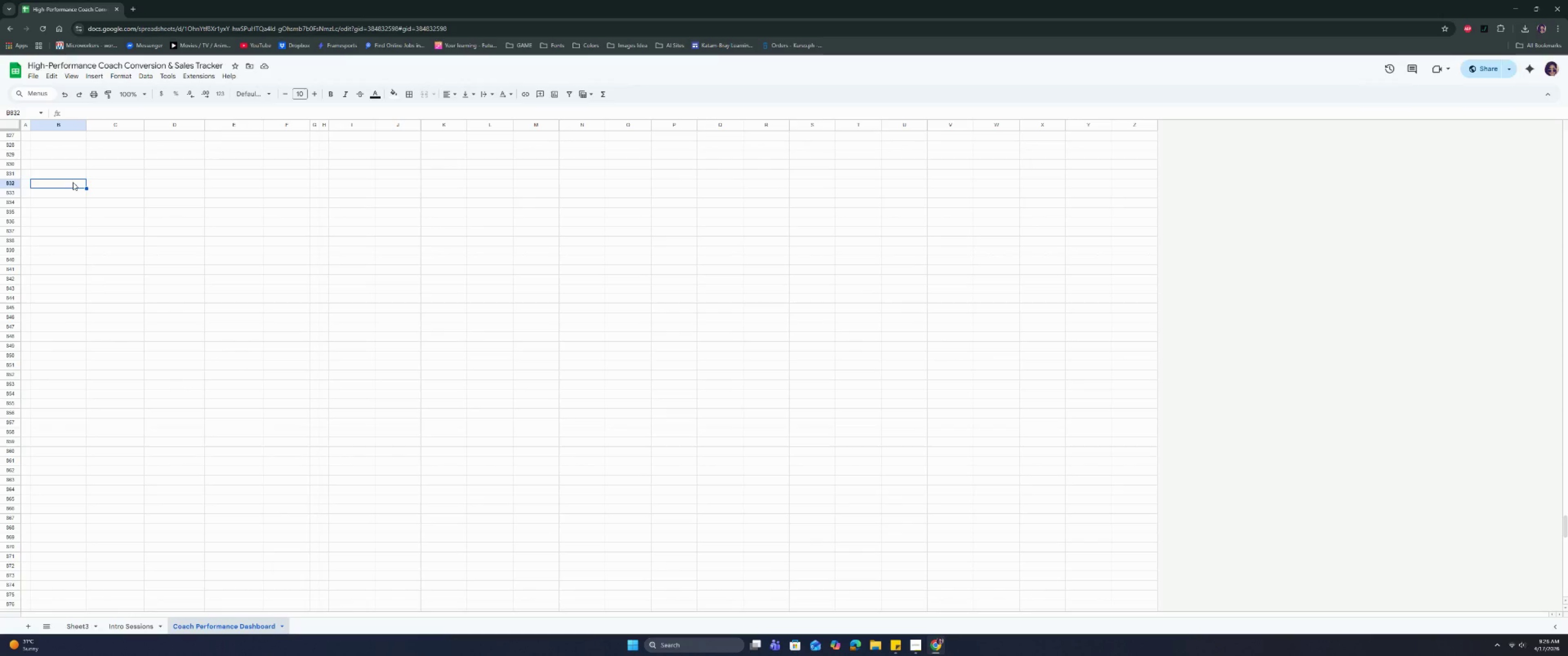 
key(Control+ArrowUp)
 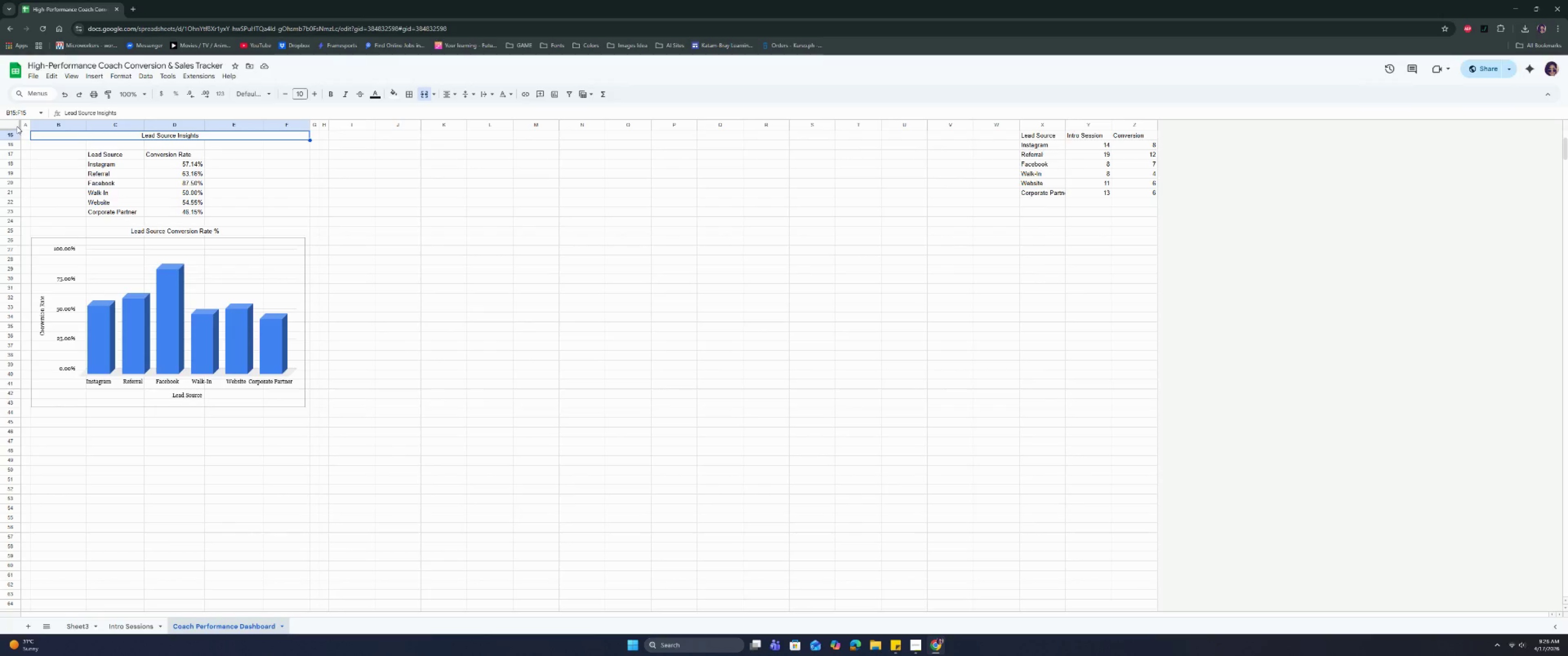 
left_click([24, 125])
 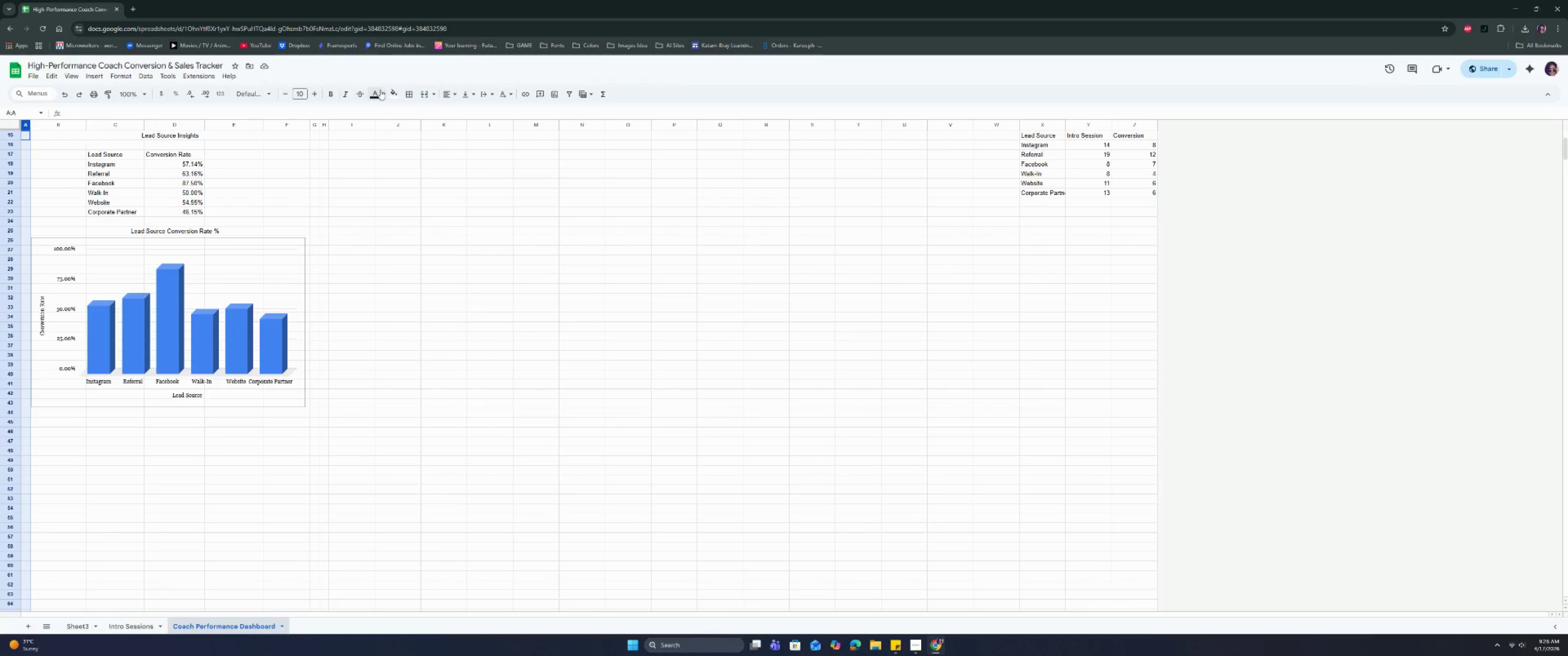 
left_click([407, 93])
 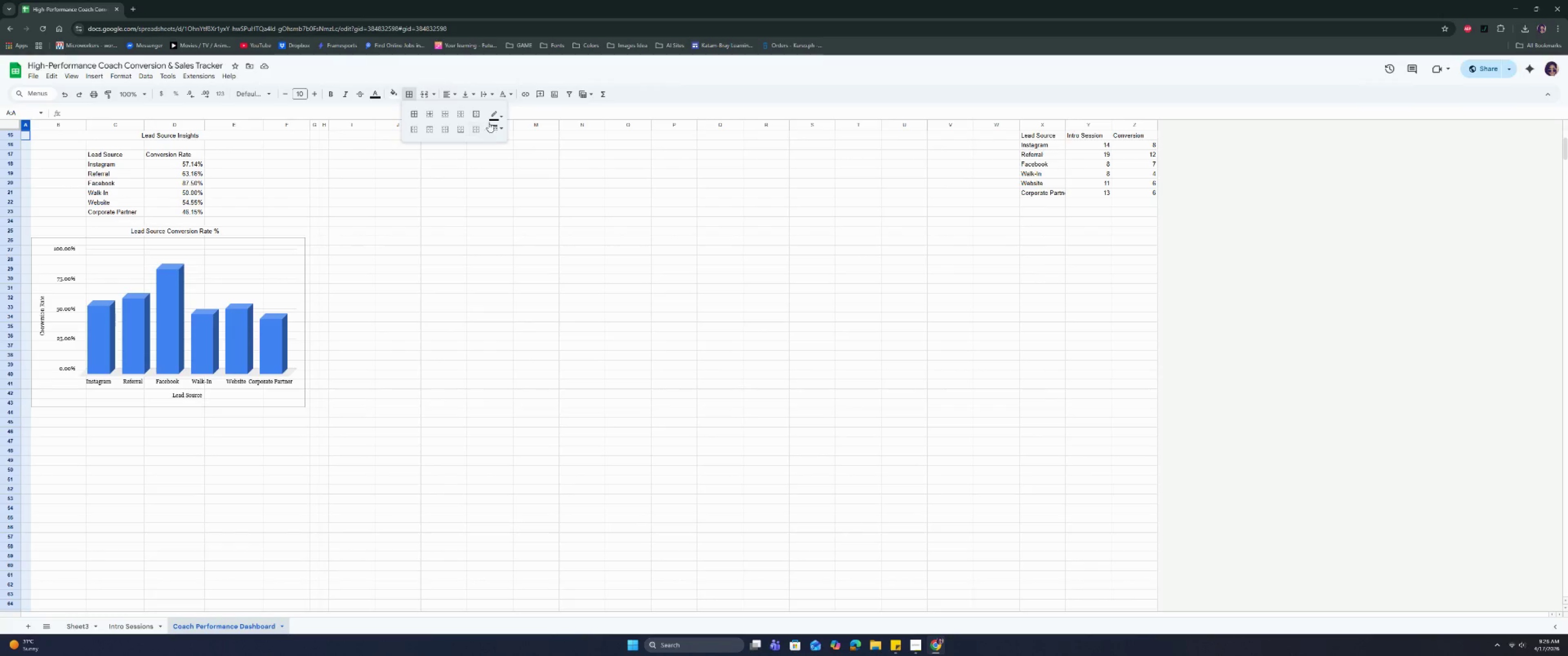 
left_click([493, 117])
 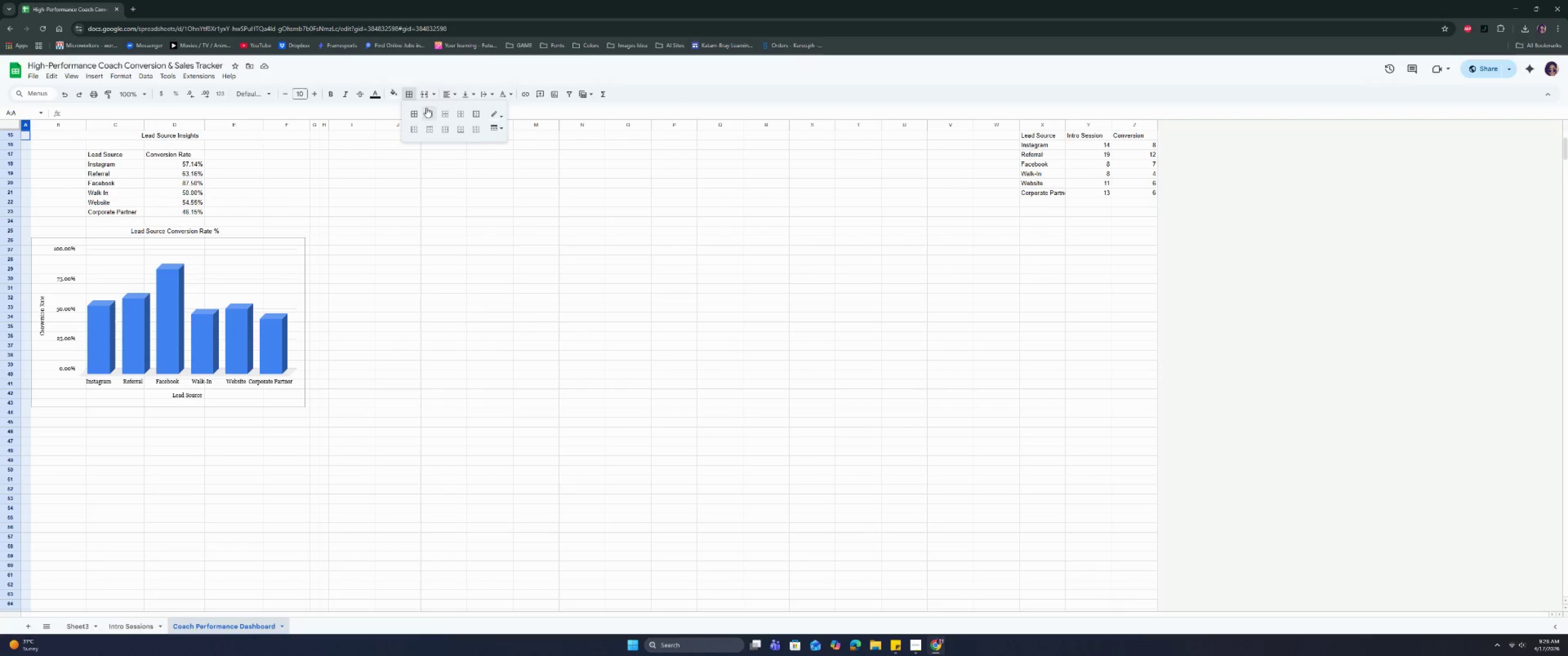 
left_click([430, 114])
 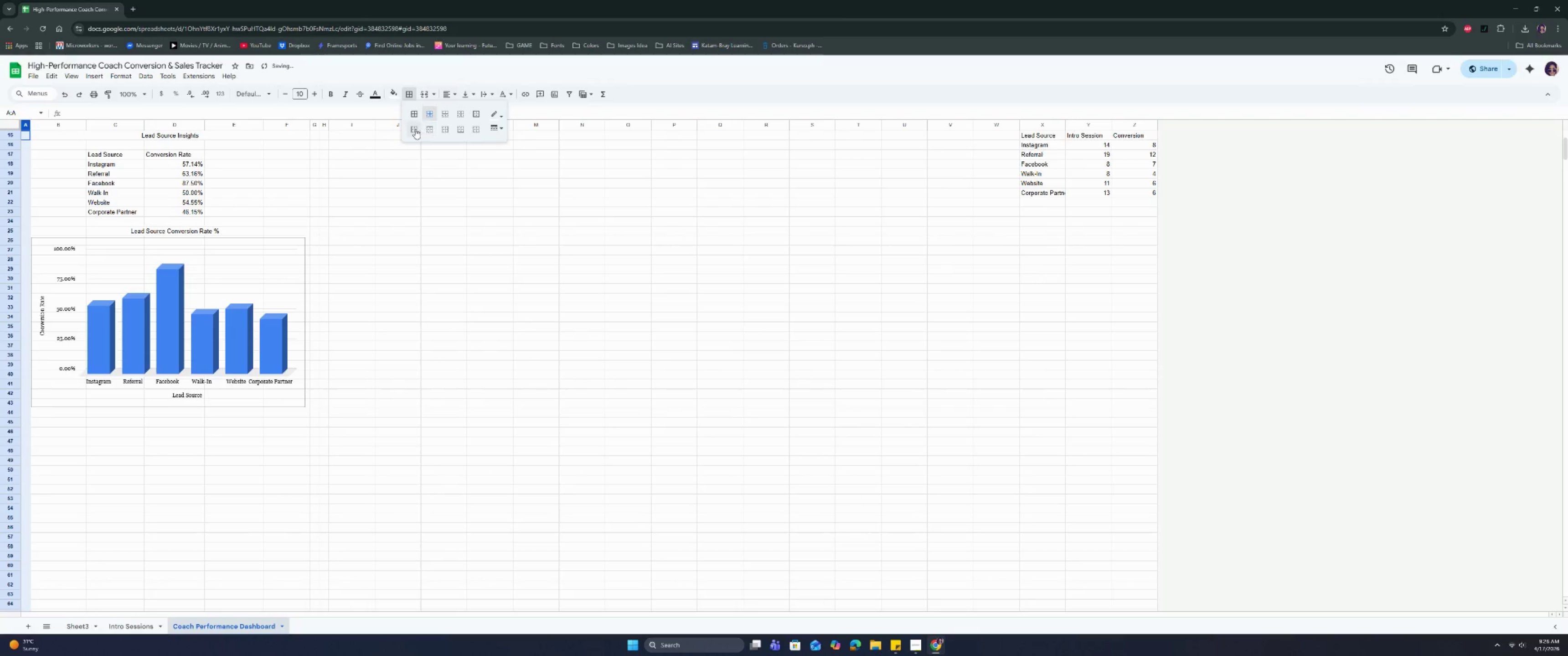 
left_click([414, 129])
 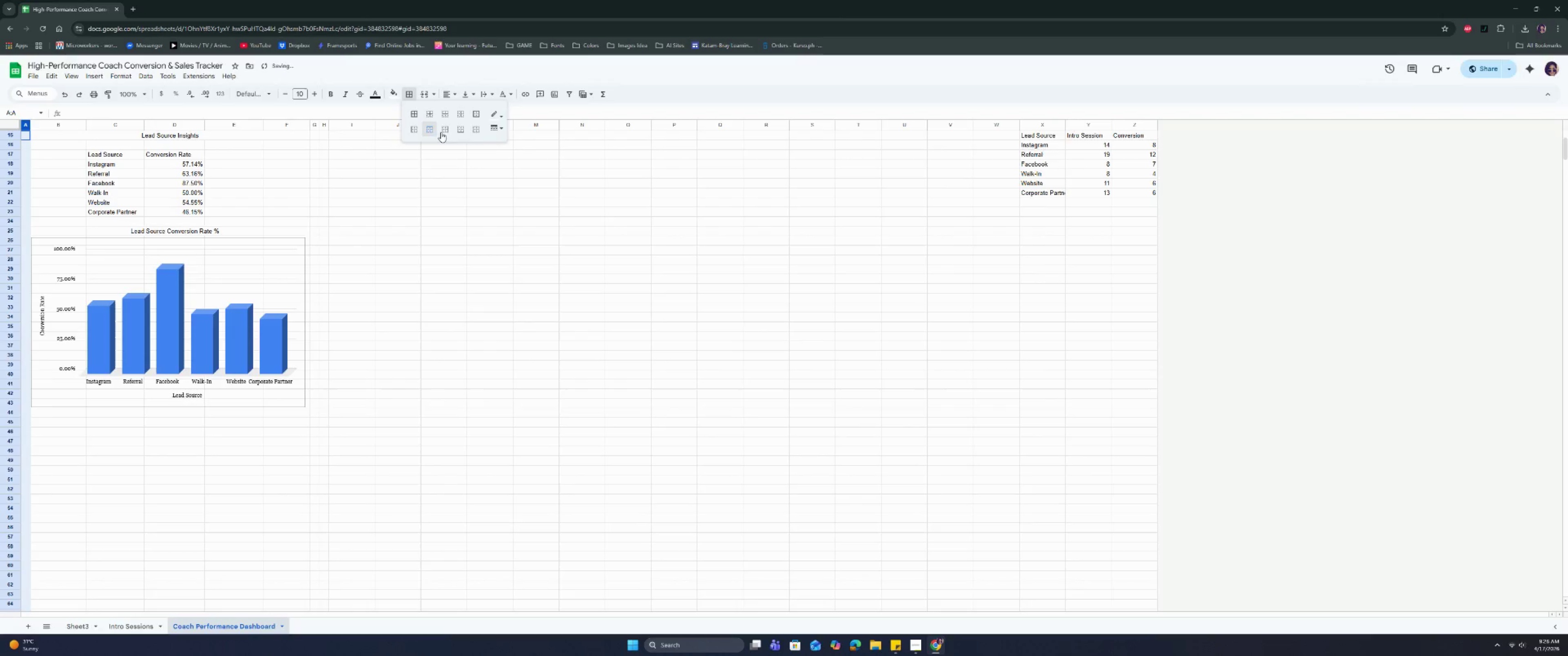 
double_click([462, 133])
 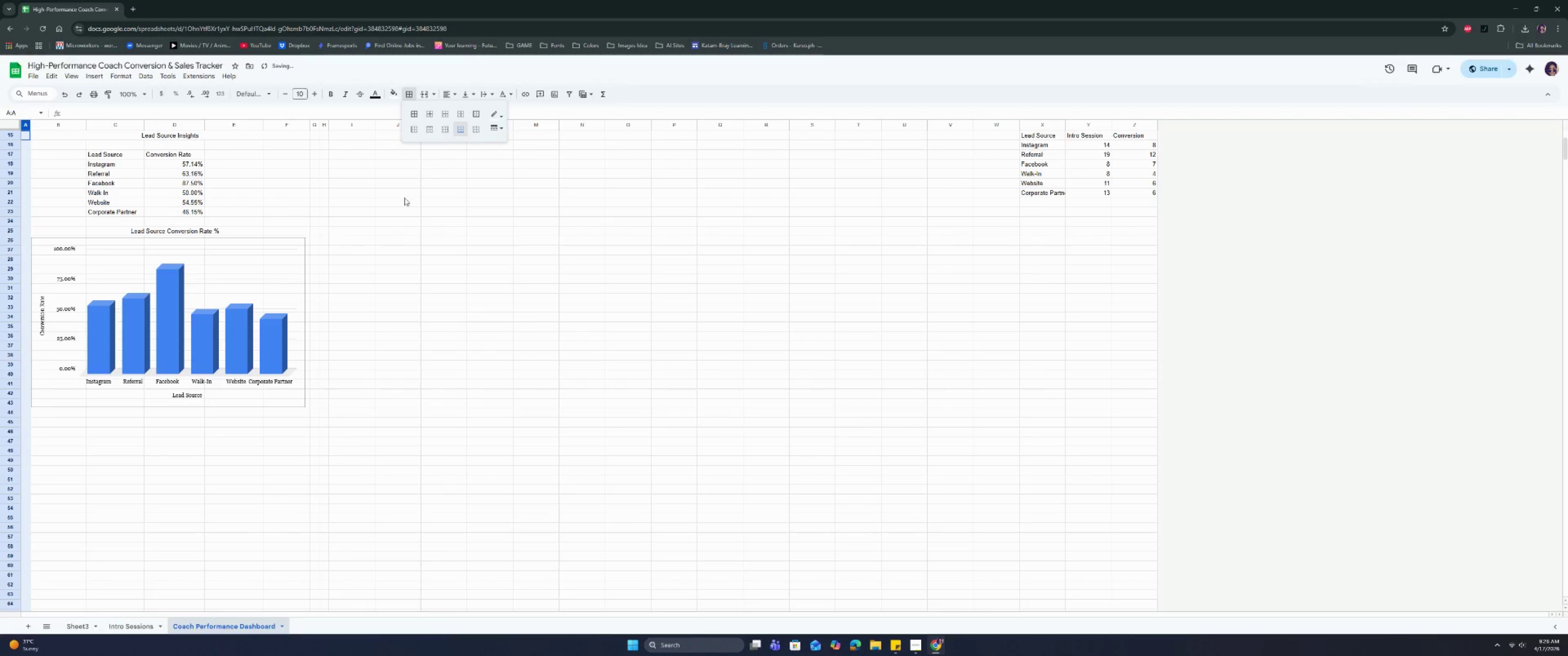 
triple_click([404, 205])
 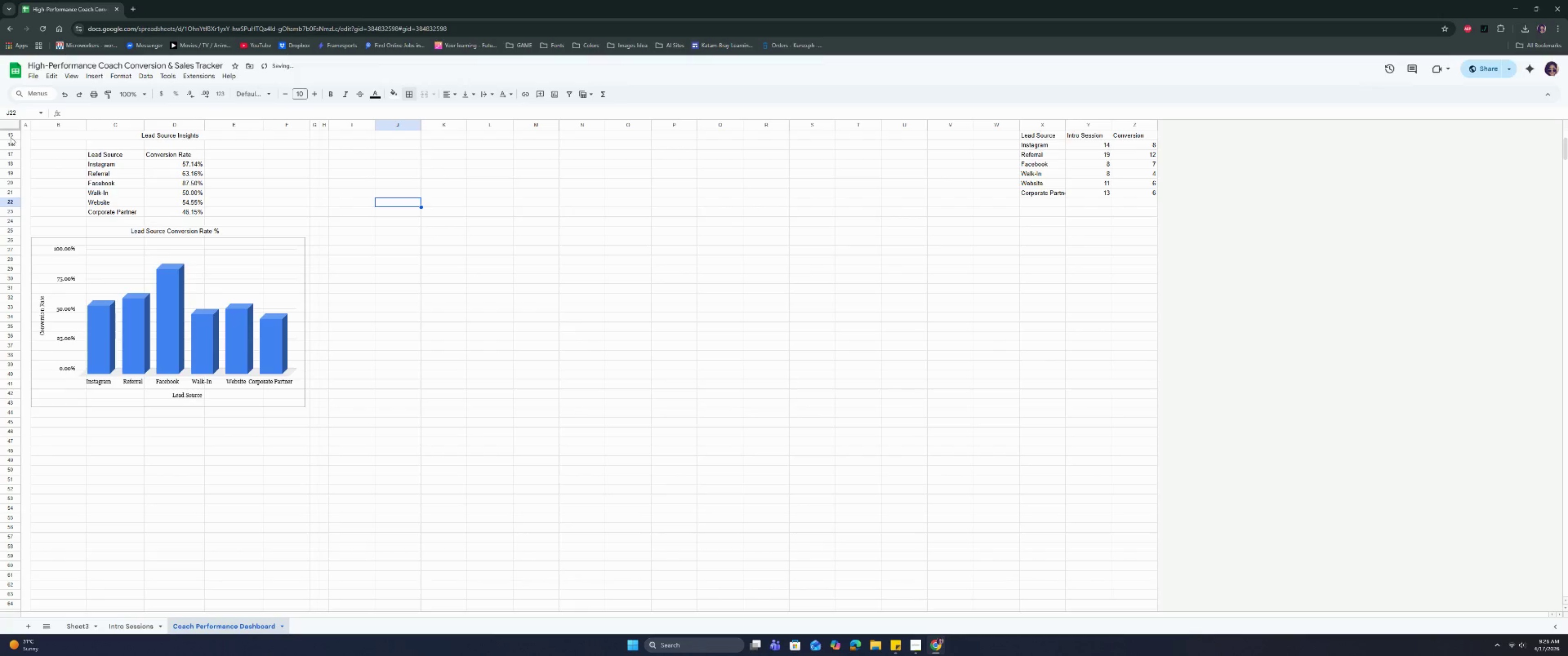 
scroll: coordinate [83, 174], scroll_direction: up, amount: 5.0
 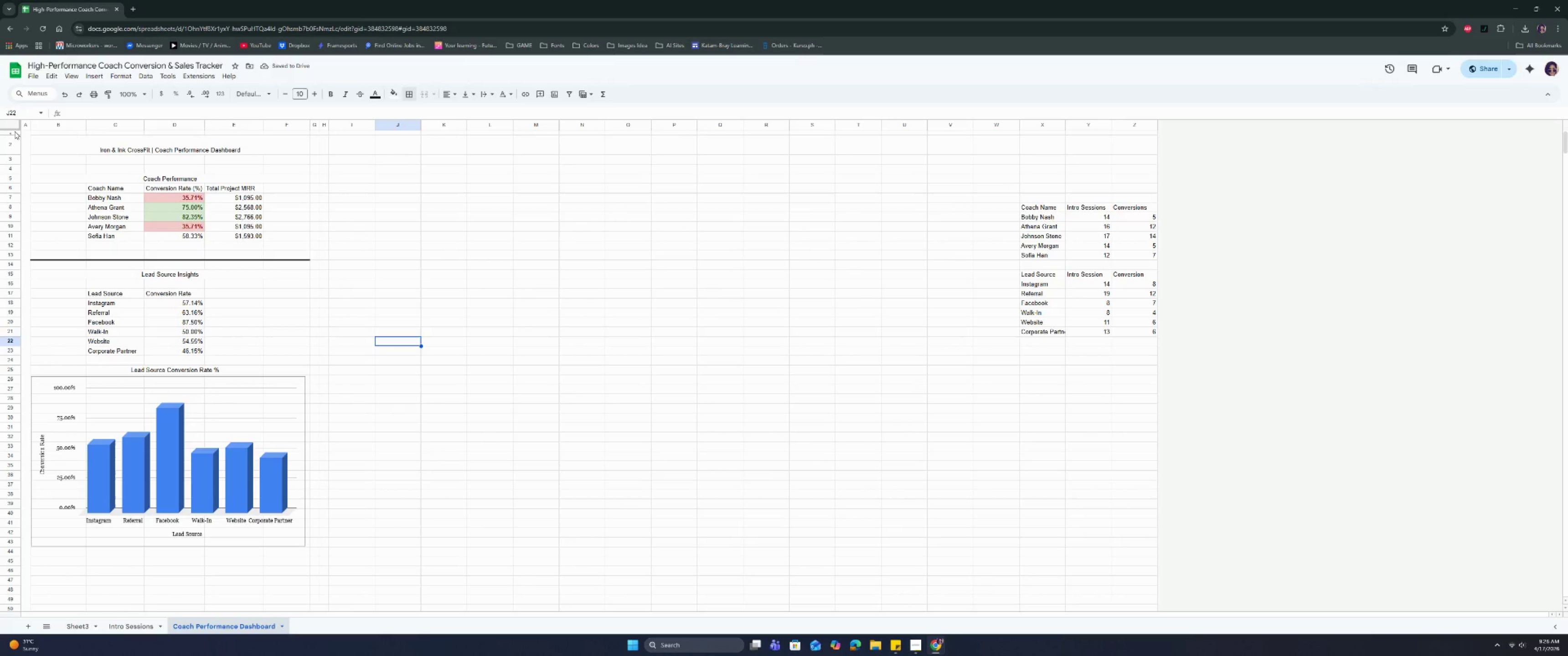 
left_click([15, 131])
 